 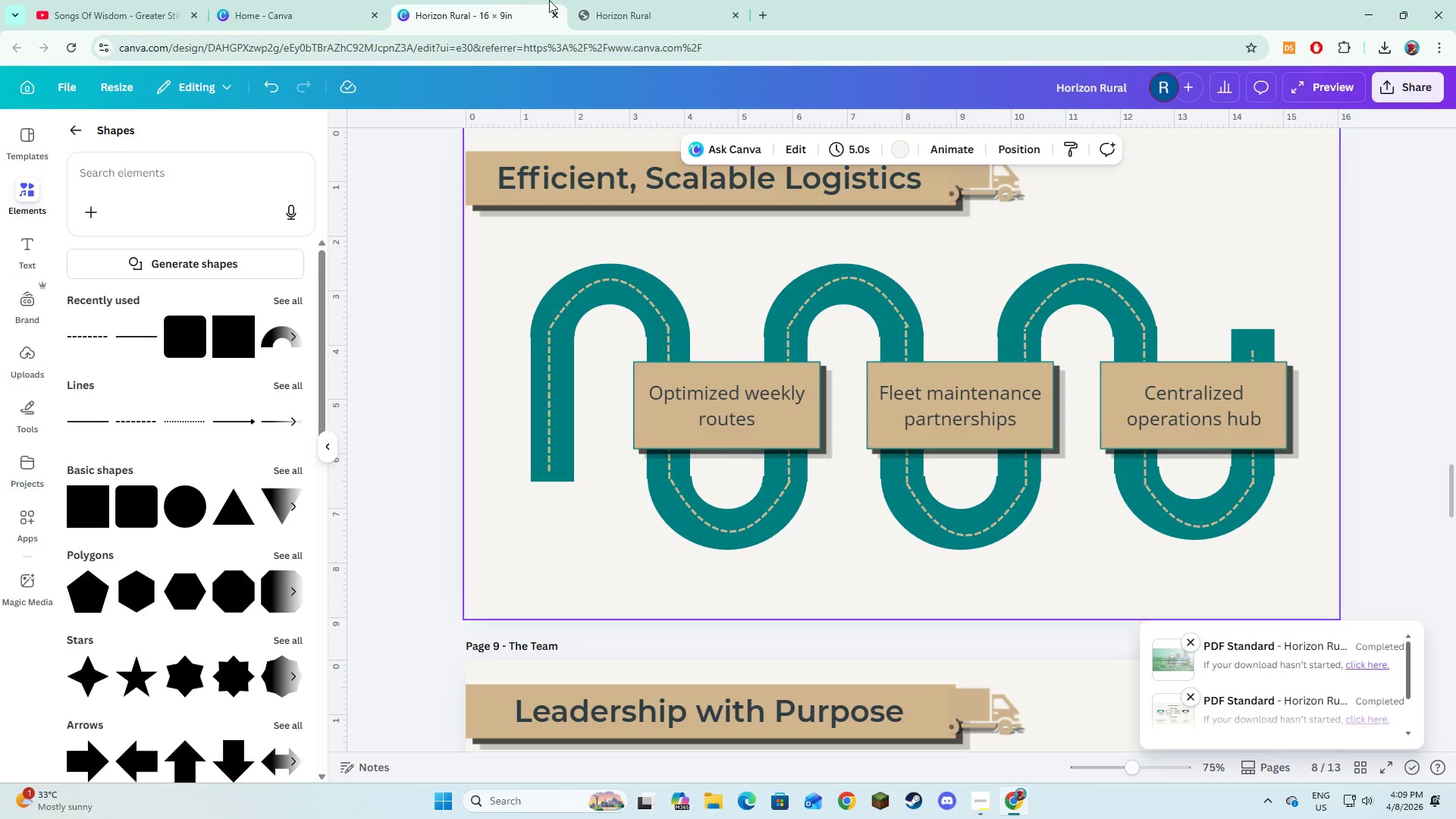 
left_click([710, 0])
 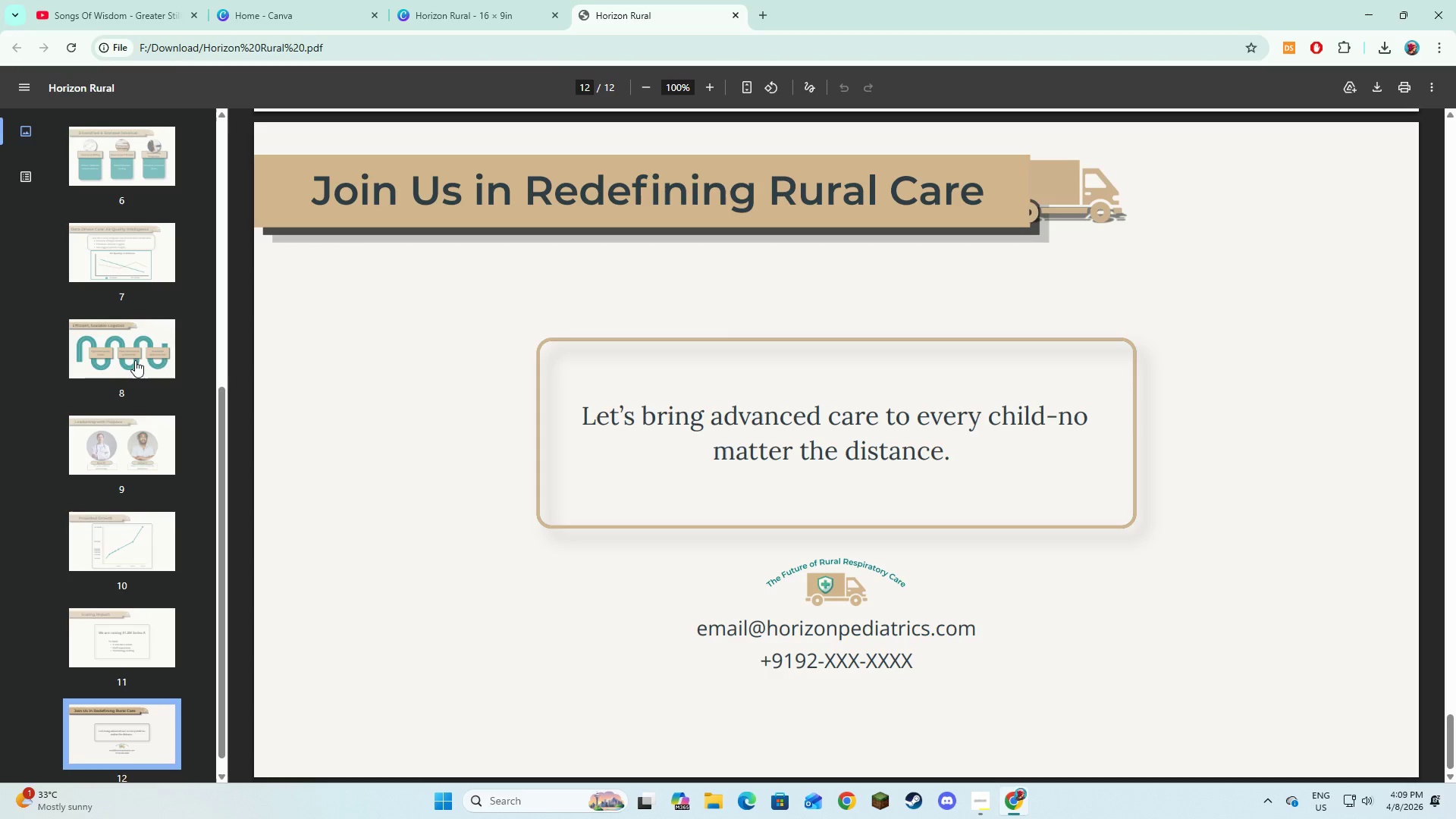 
left_click([135, 361])
 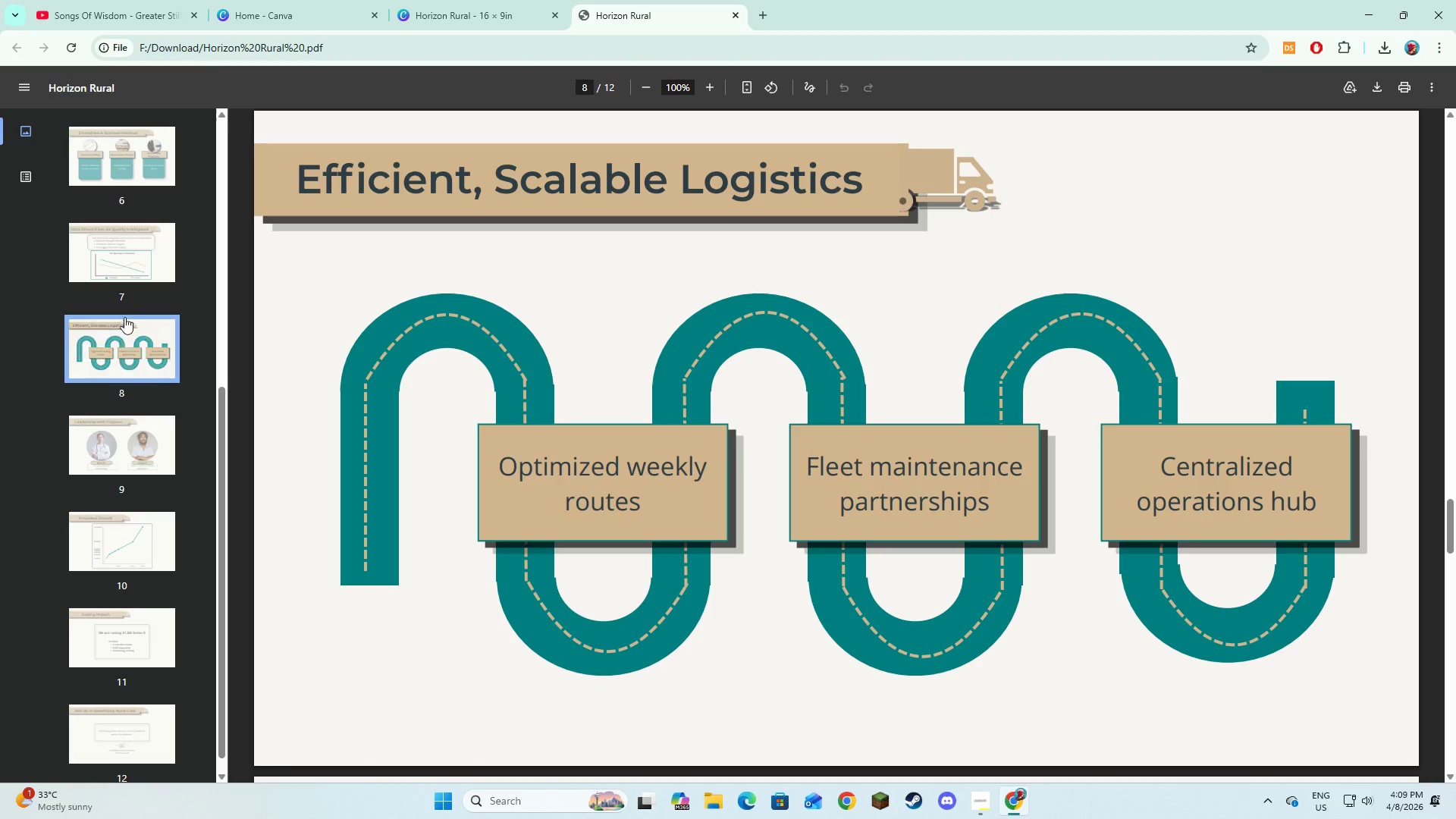 
left_click([138, 268])
 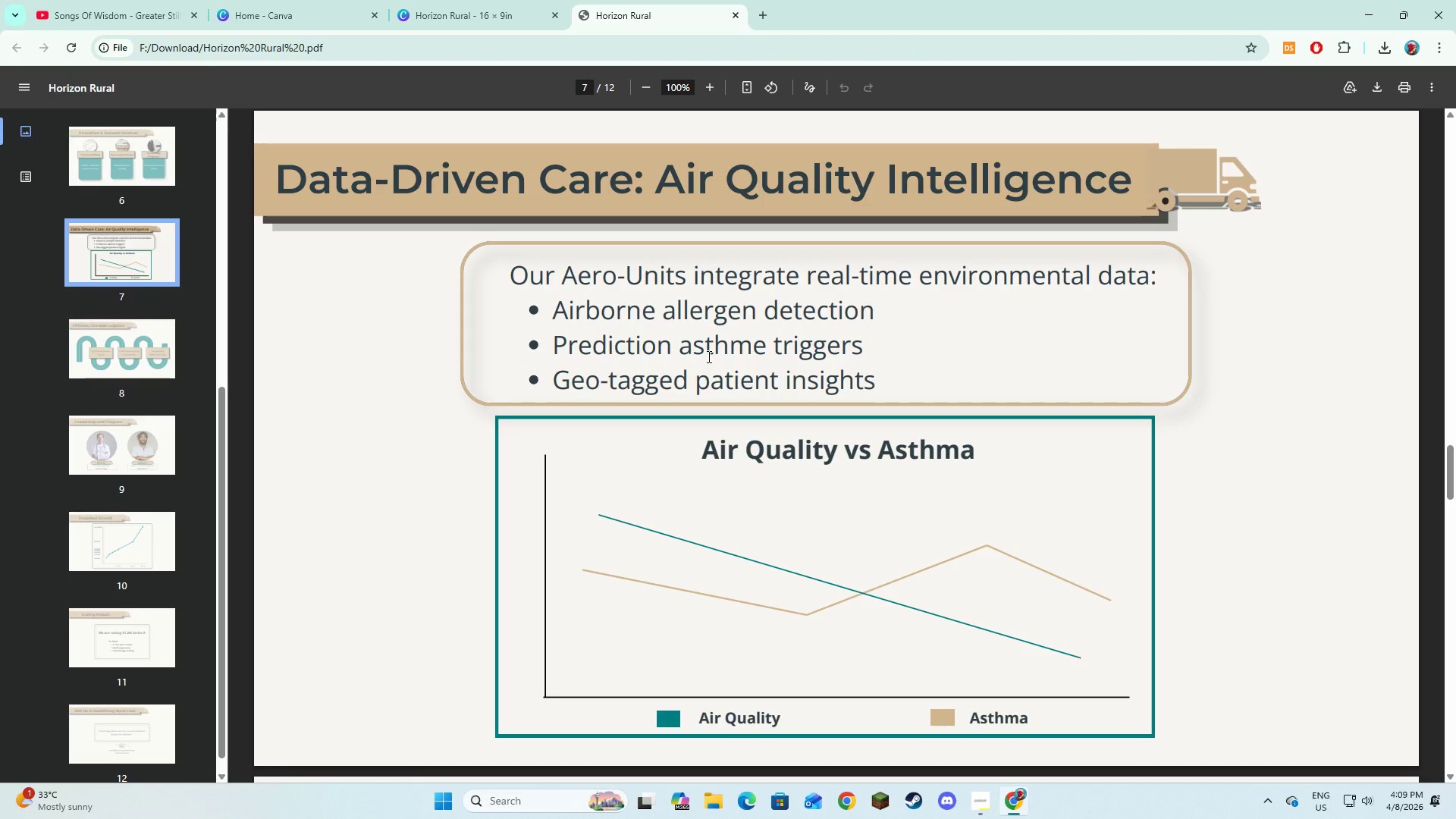 
left_click([451, 0])
 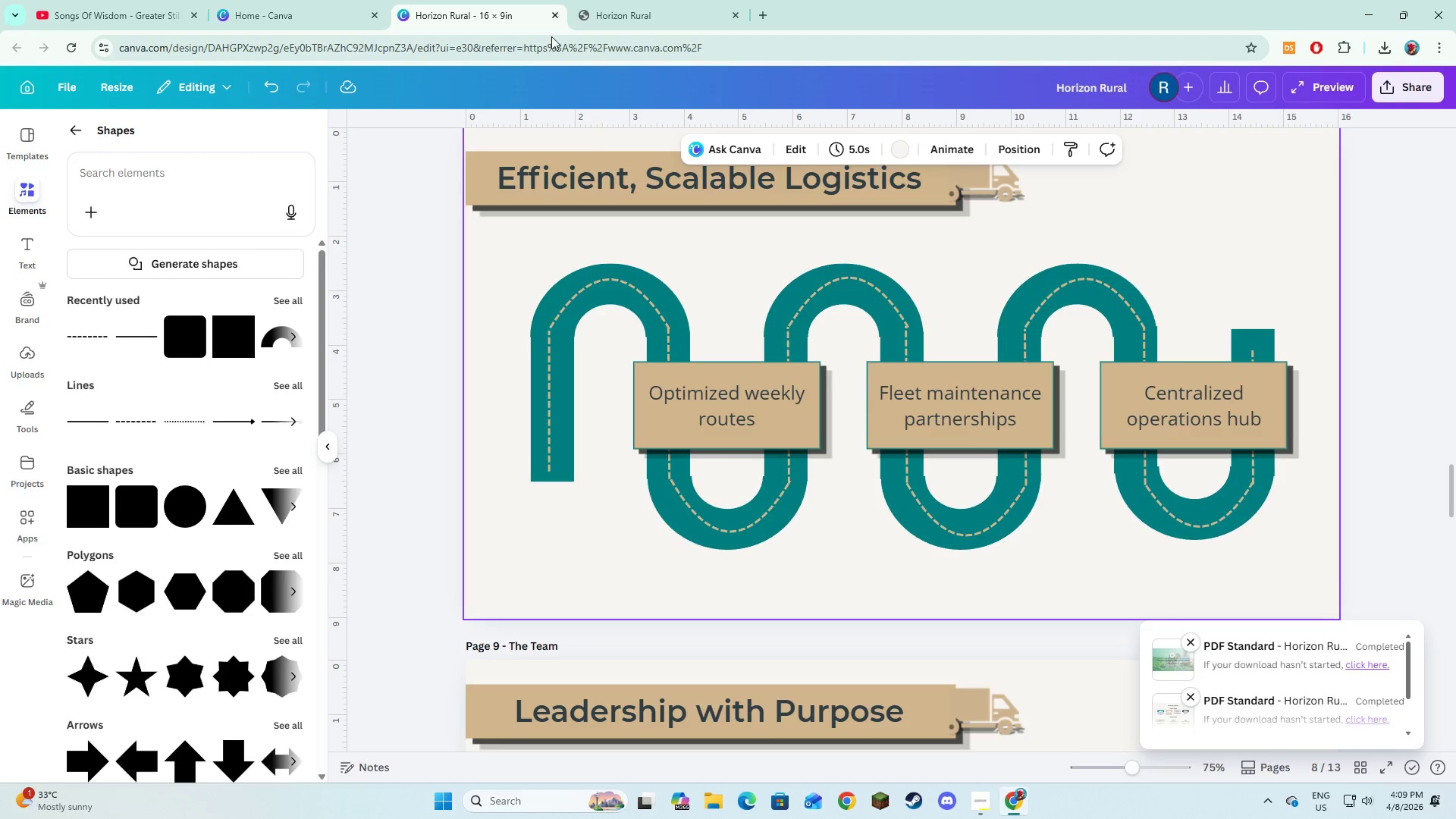 
double_click([675, 8])
 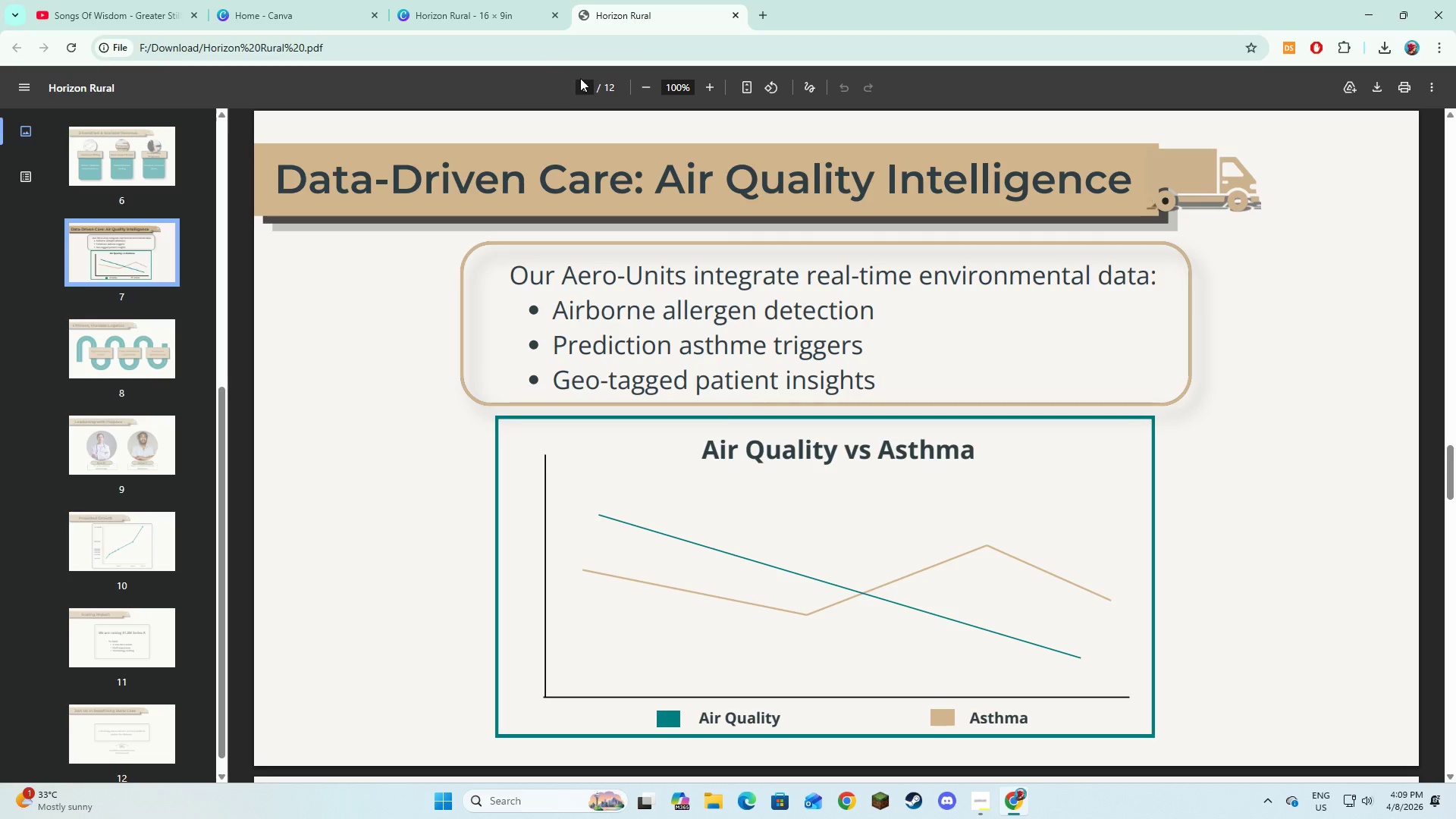 
left_click([521, 0])
 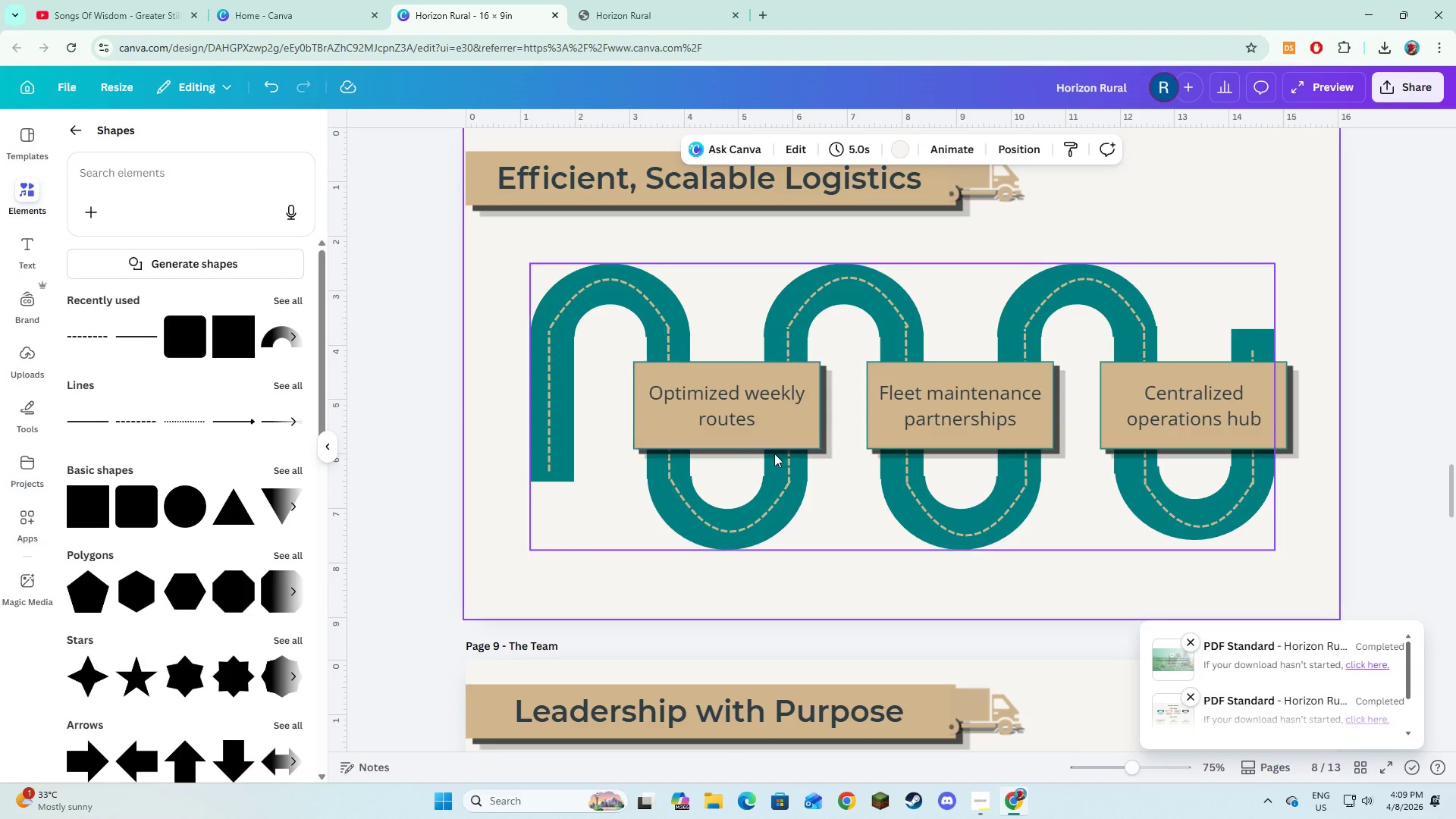 
scroll: coordinate [773, 456], scroll_direction: up, amount: 10.0
 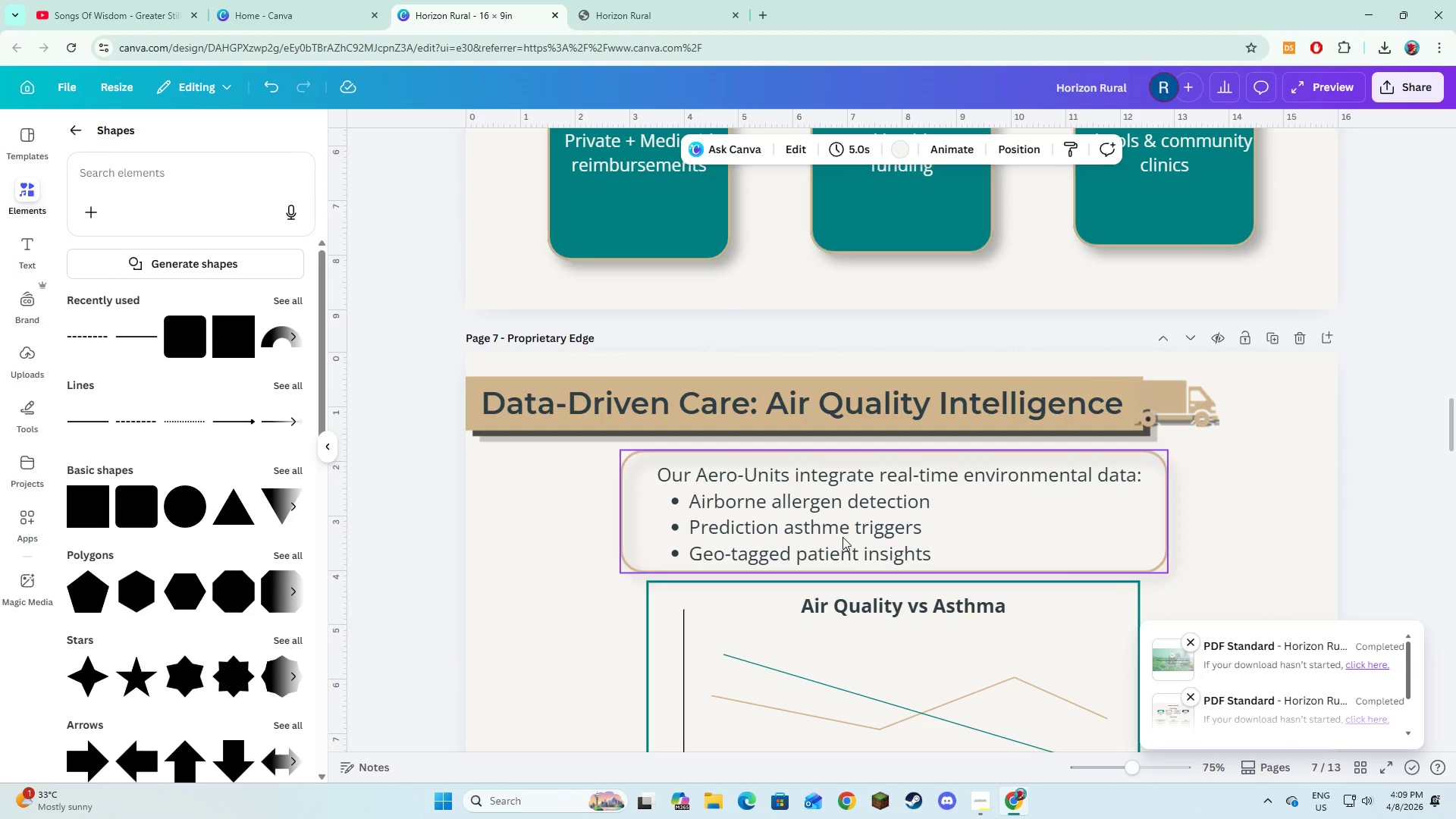 
left_click([852, 526])
 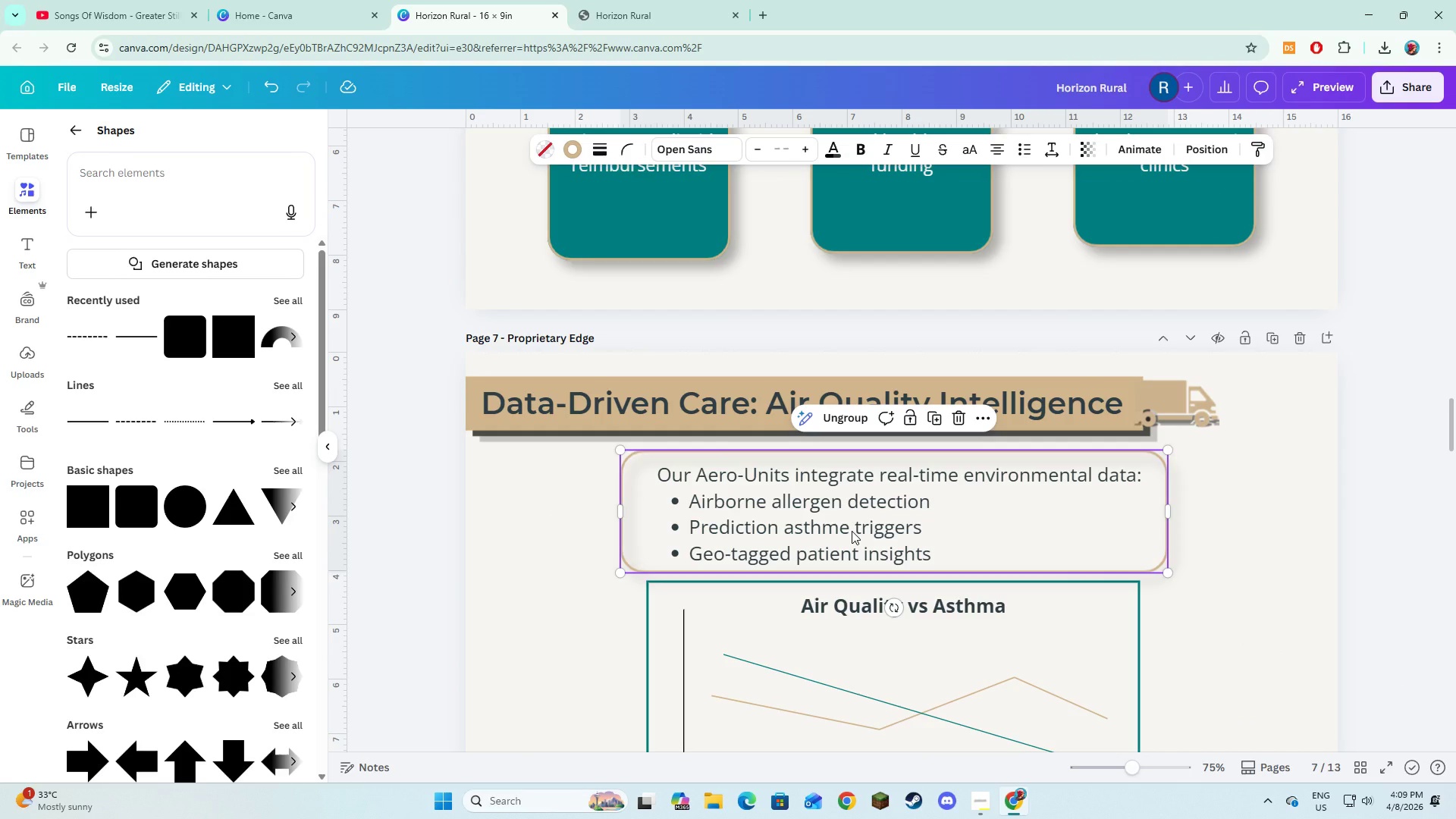 
left_click([852, 531])
 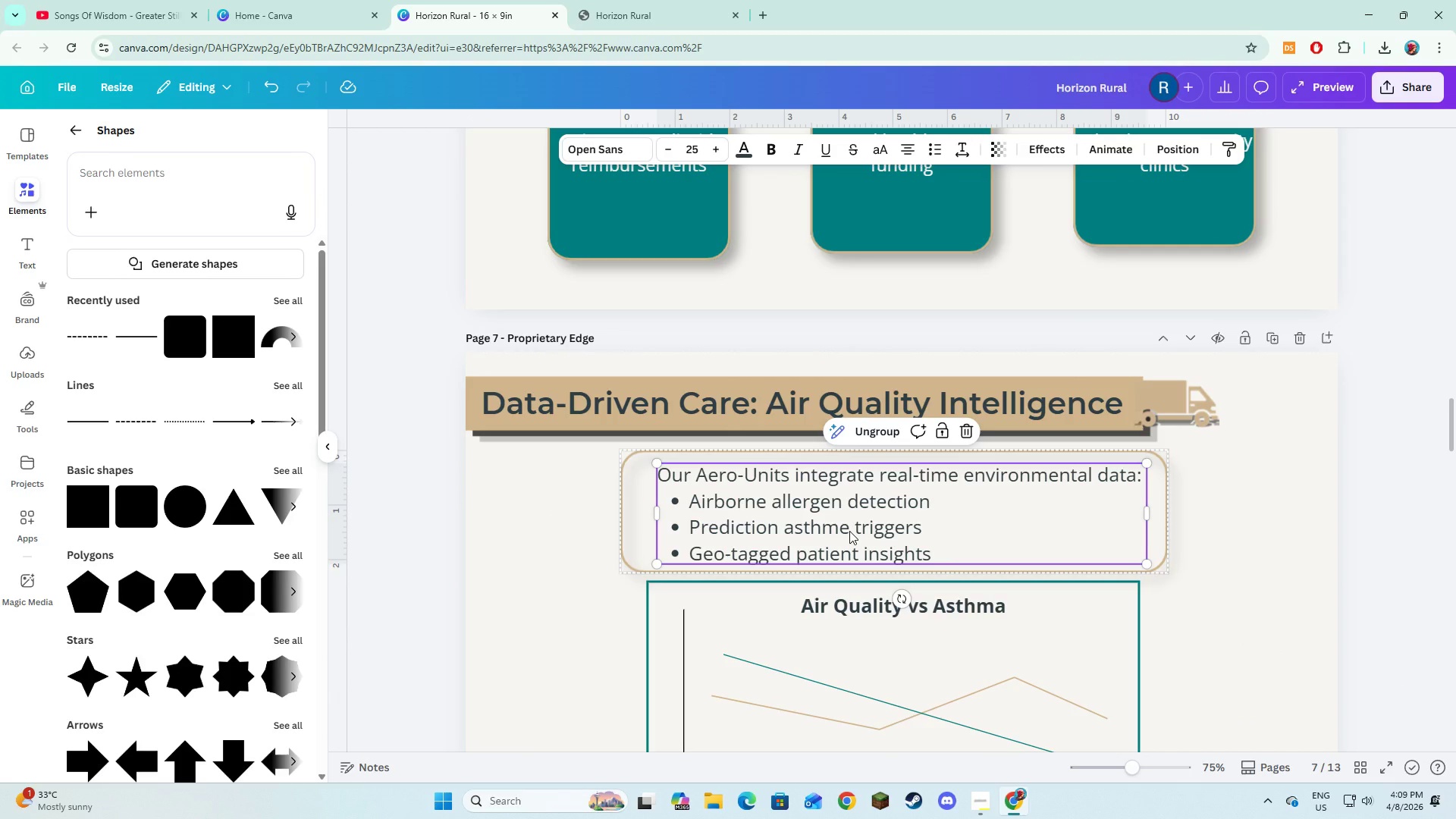 
double_click([849, 531])
 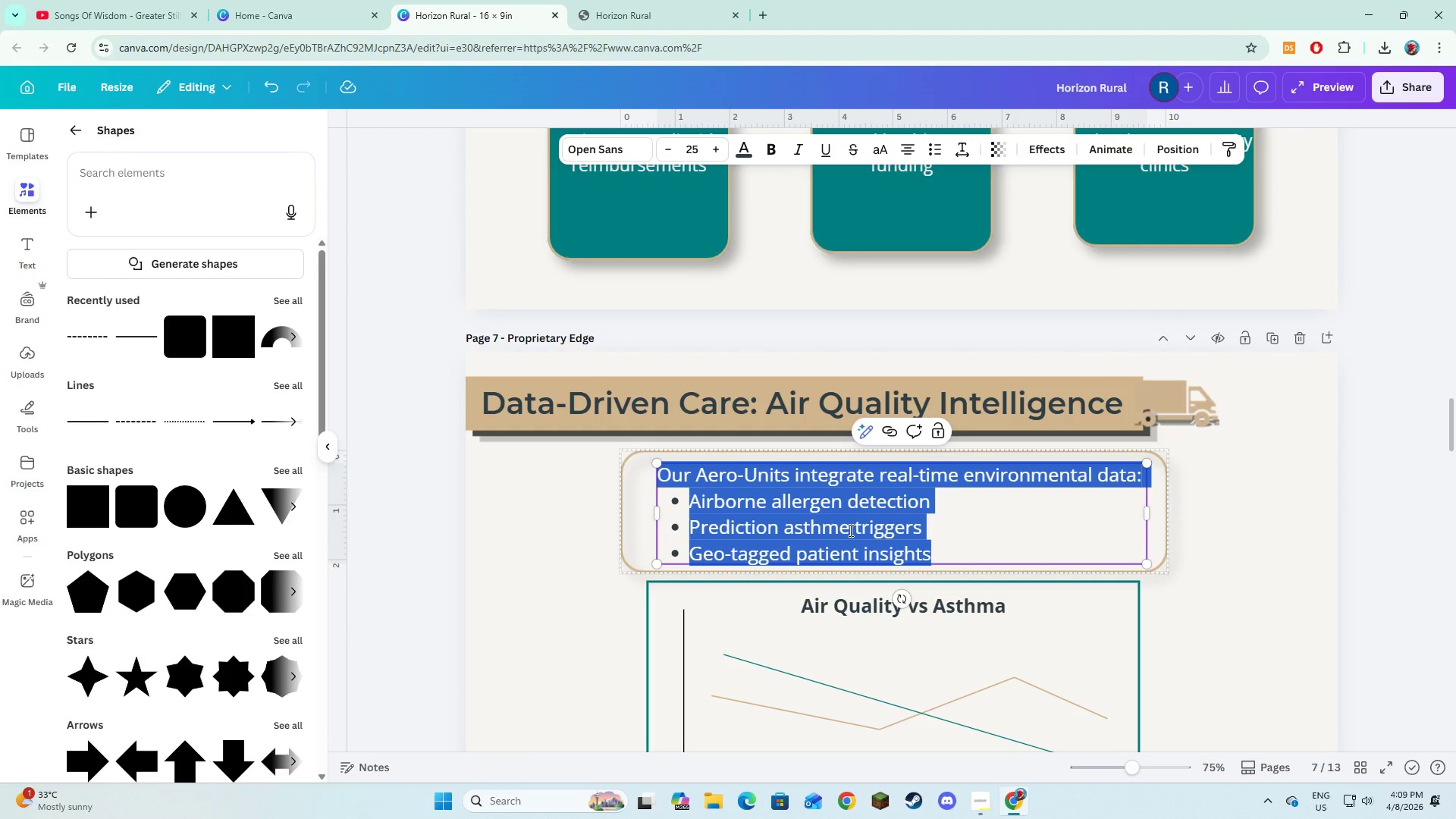 
left_click([849, 530])
 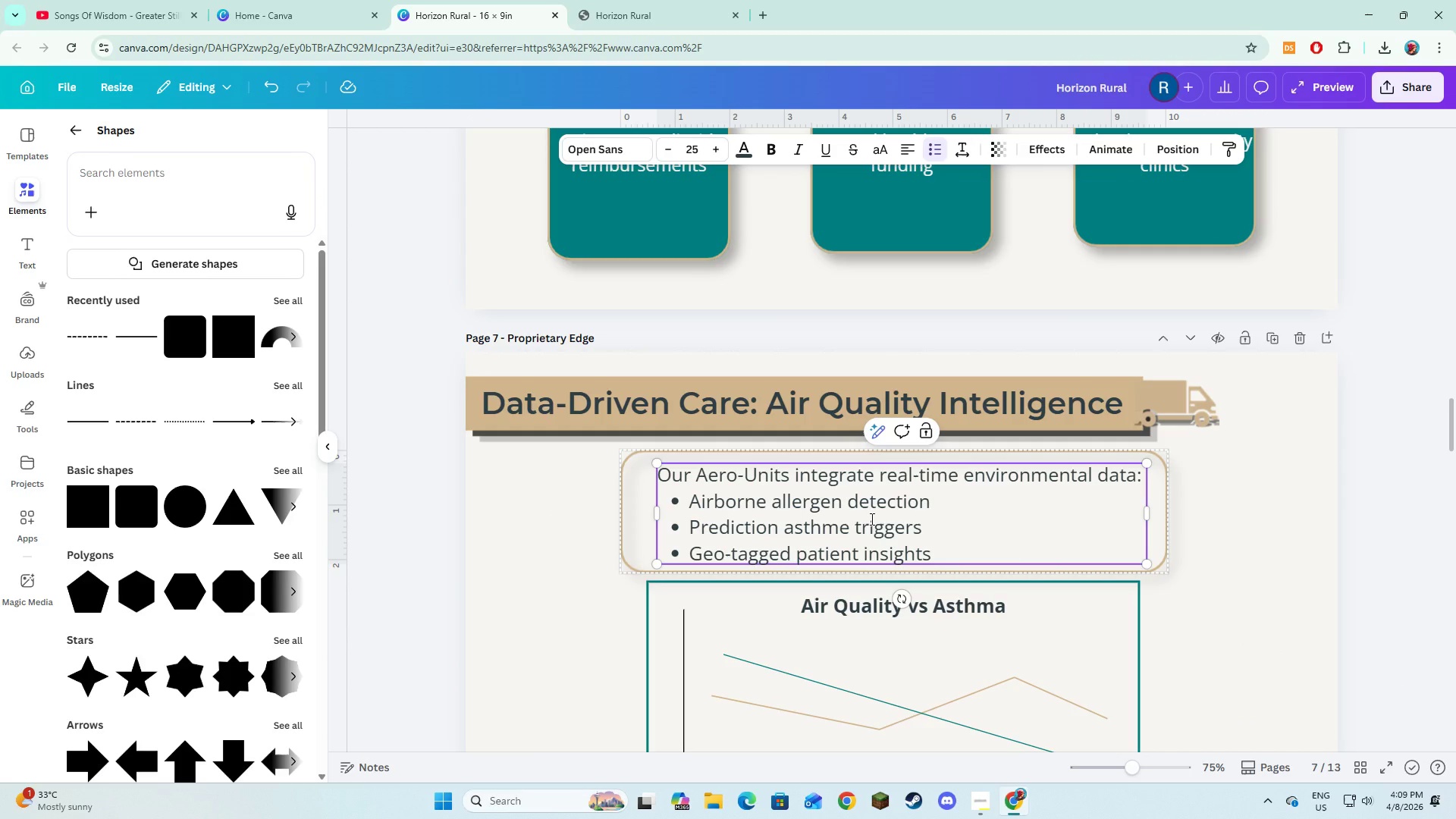 
key(Backspace)
 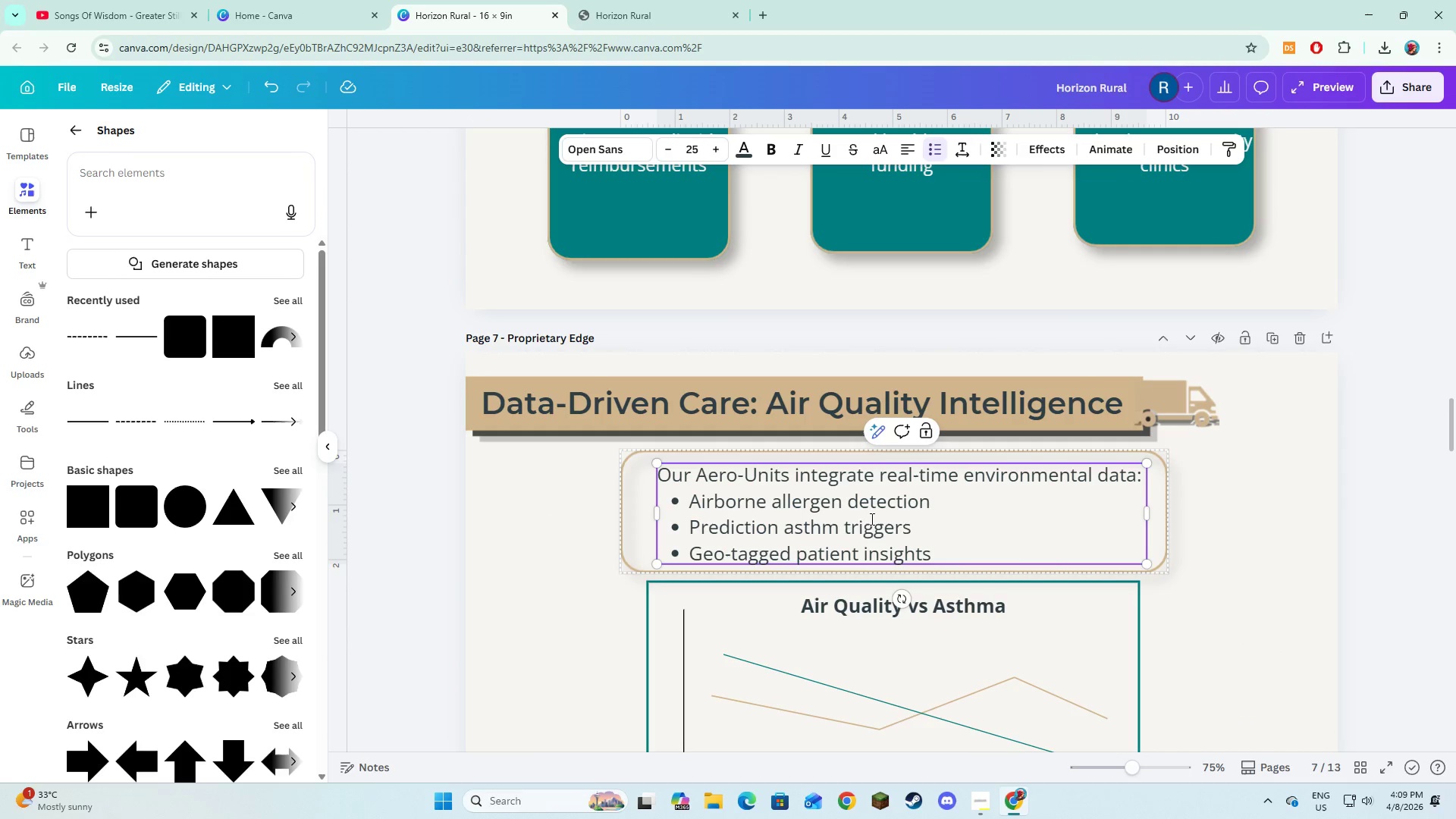 
key(A)
 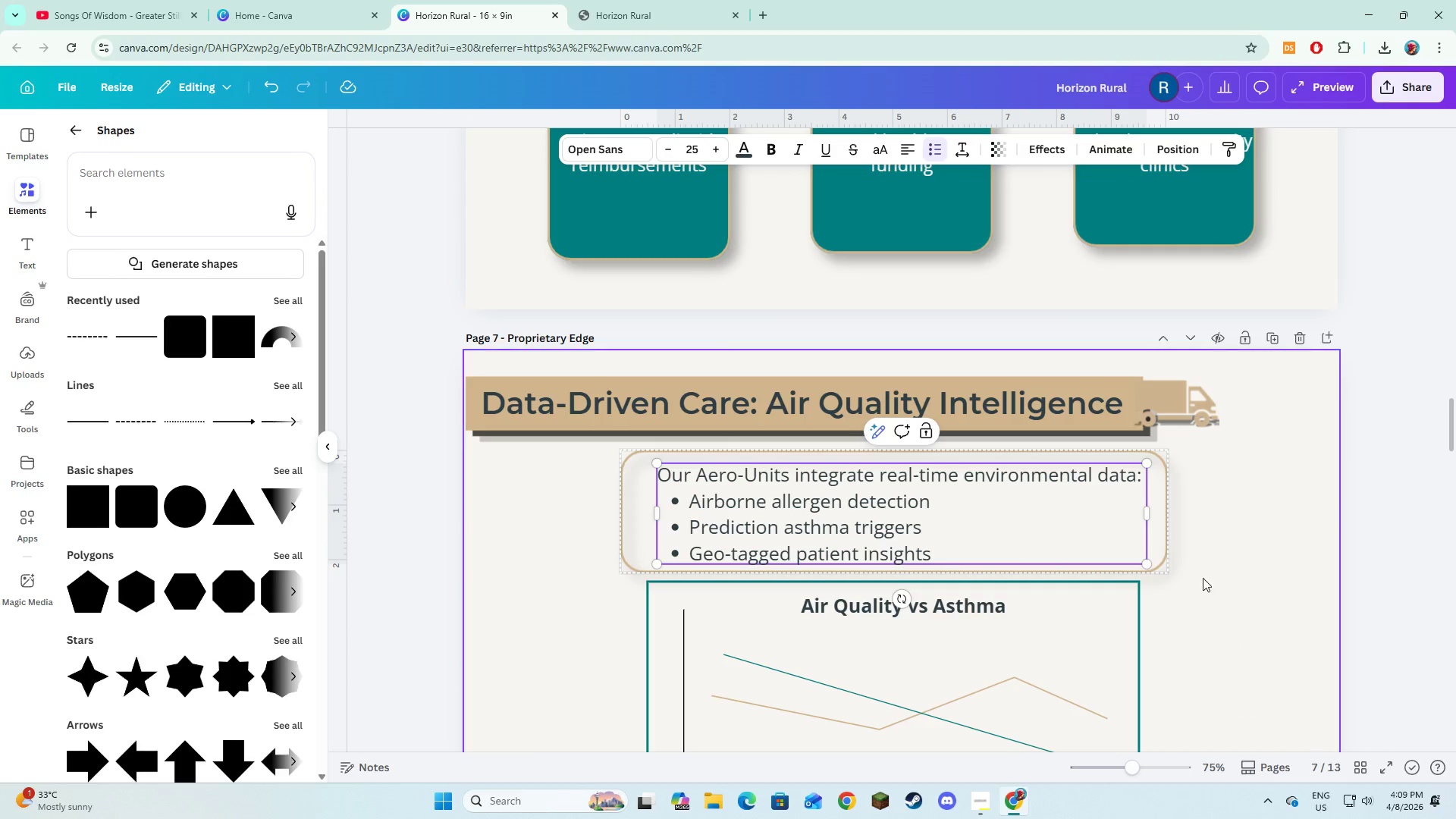 
left_click([1230, 592])
 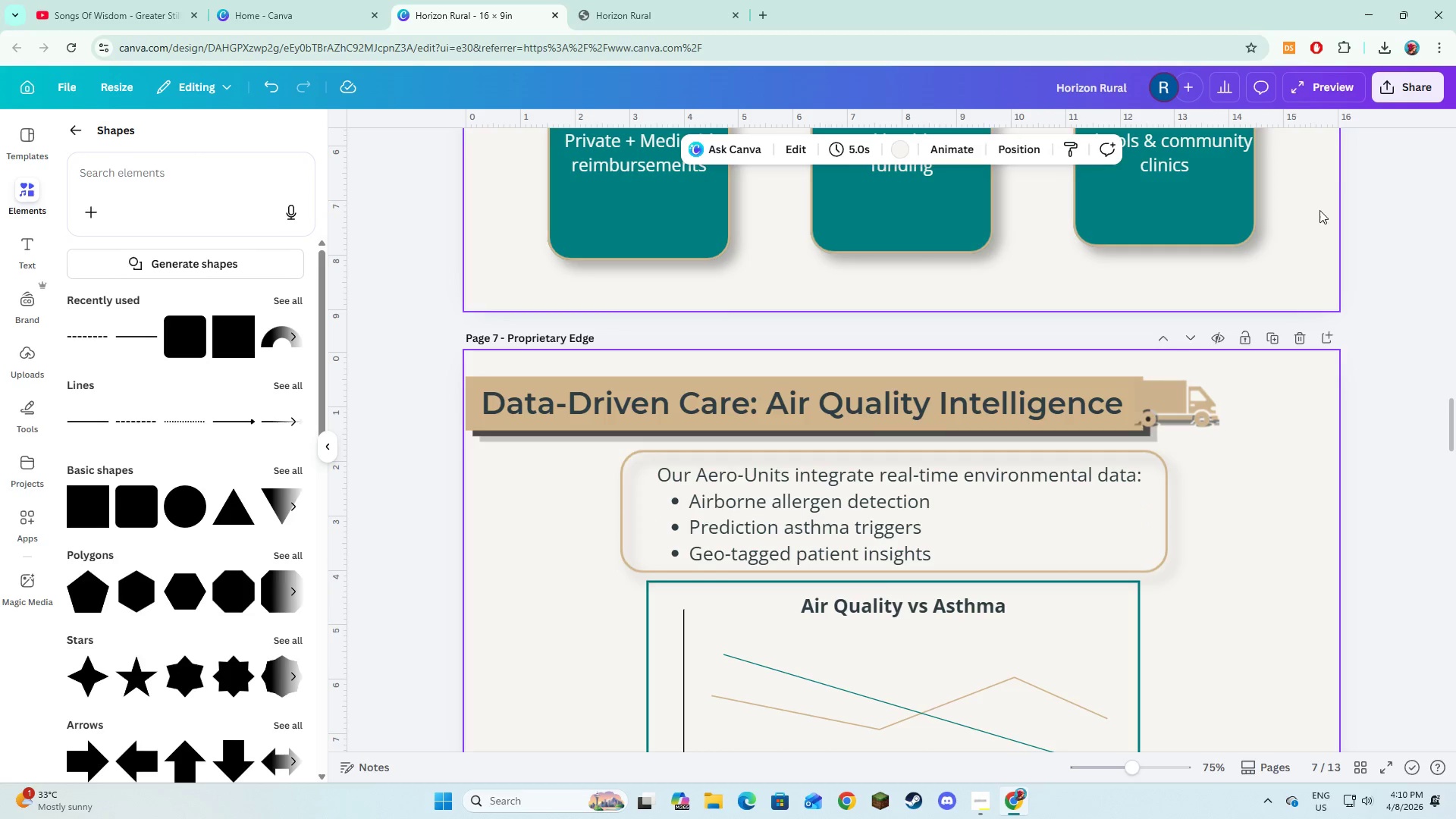 
left_click([1396, 102])
 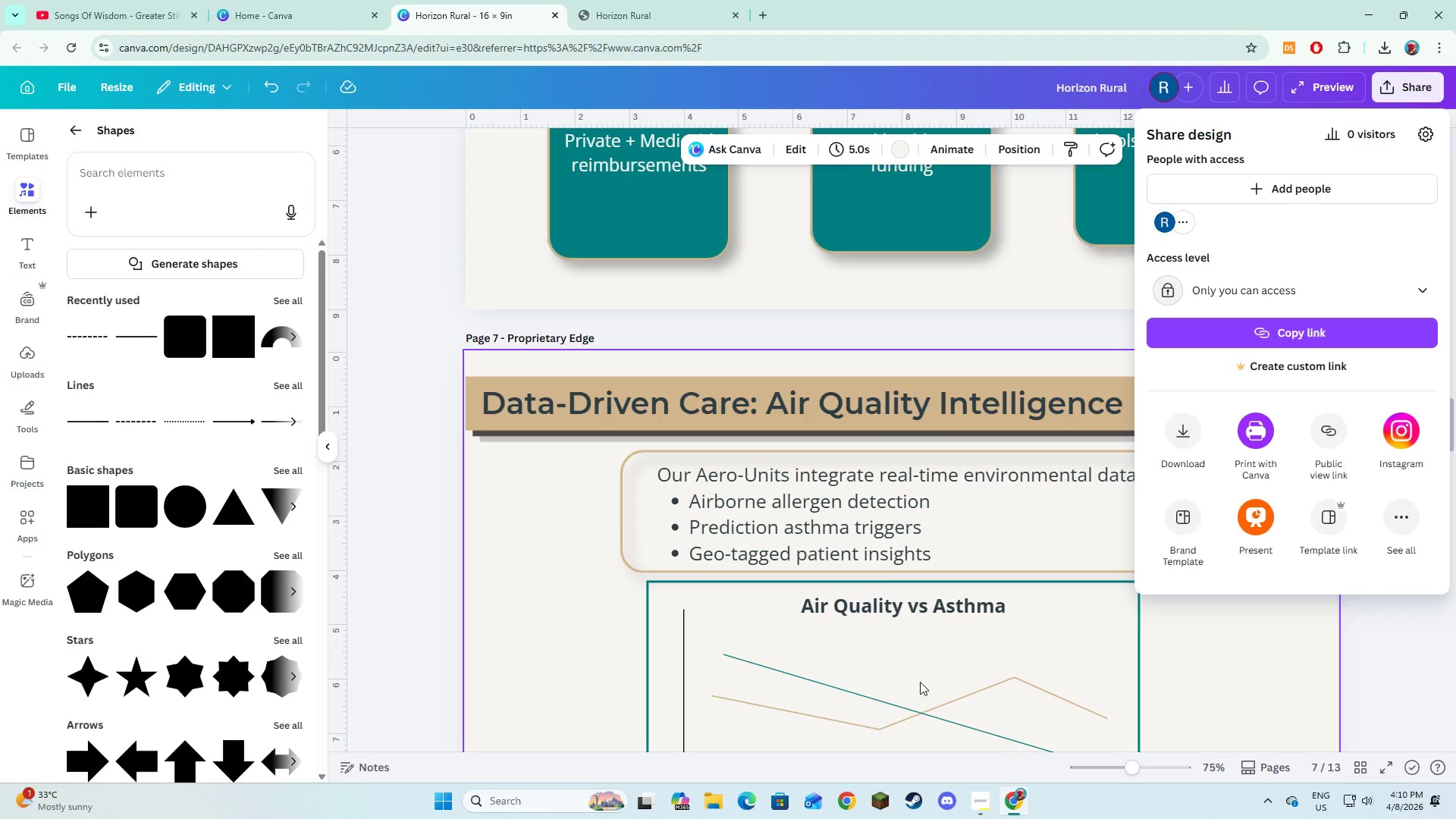 
left_click([705, 807])
 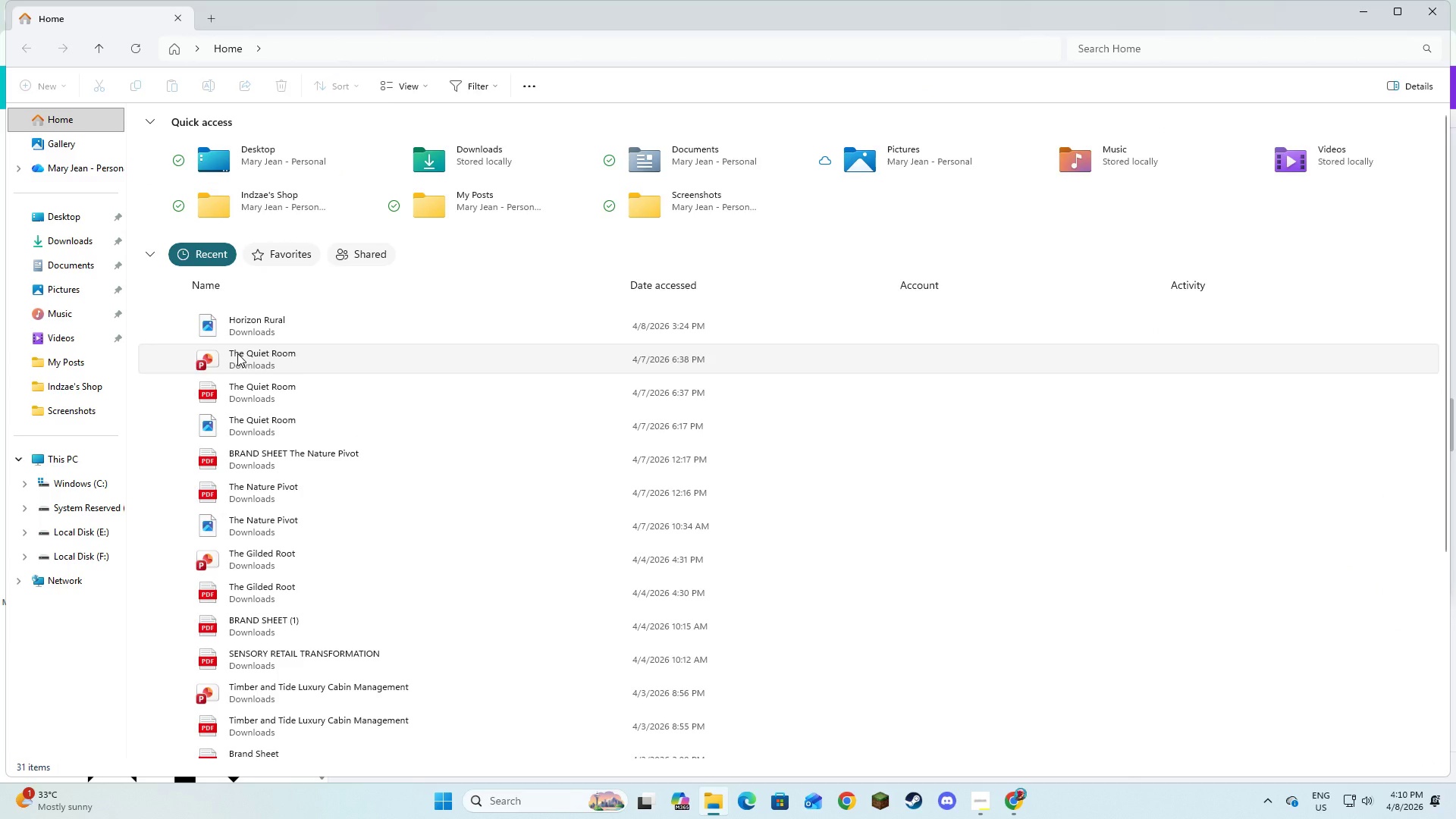 
wait(6.8)
 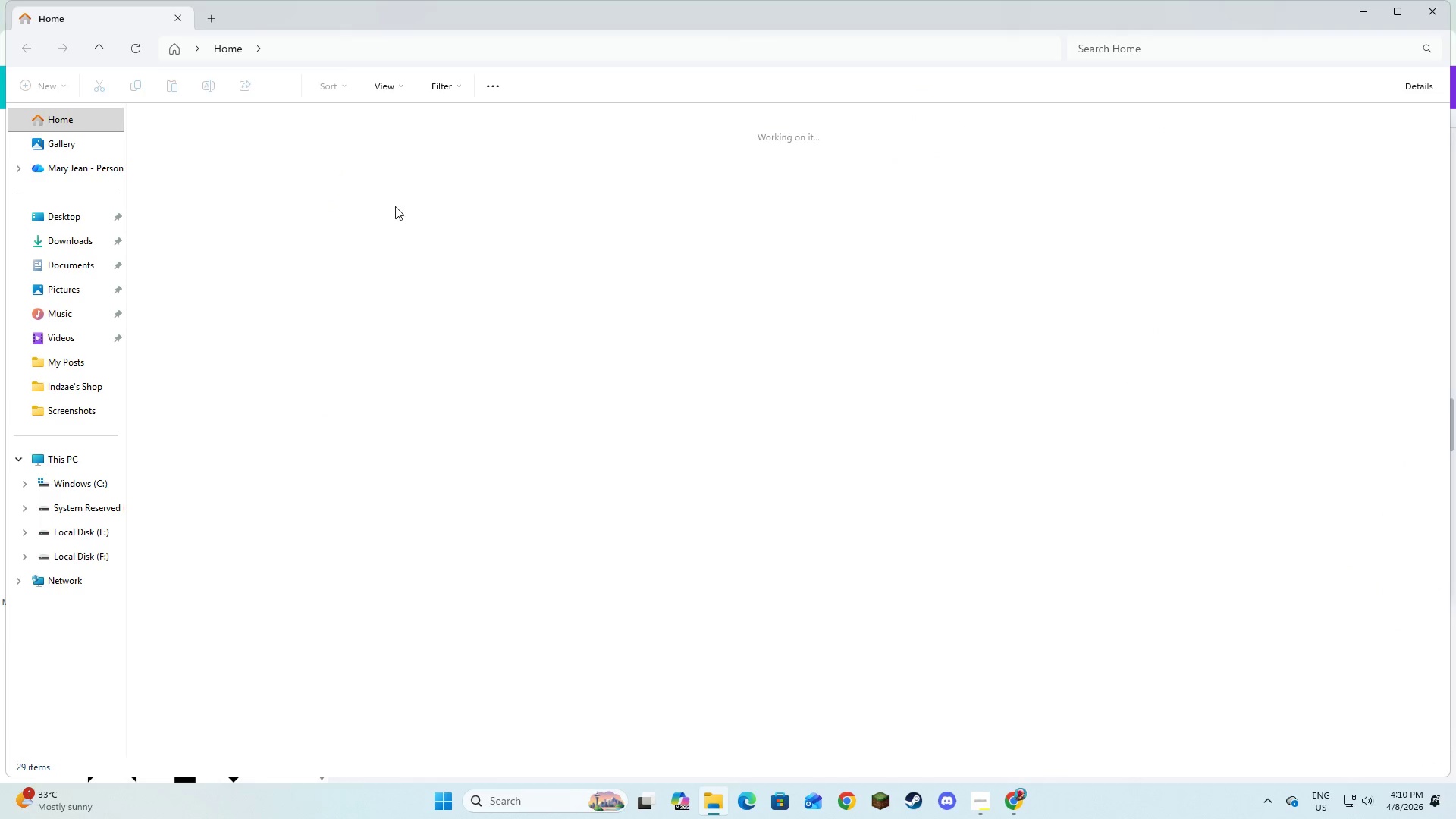 
left_click([83, 231])
 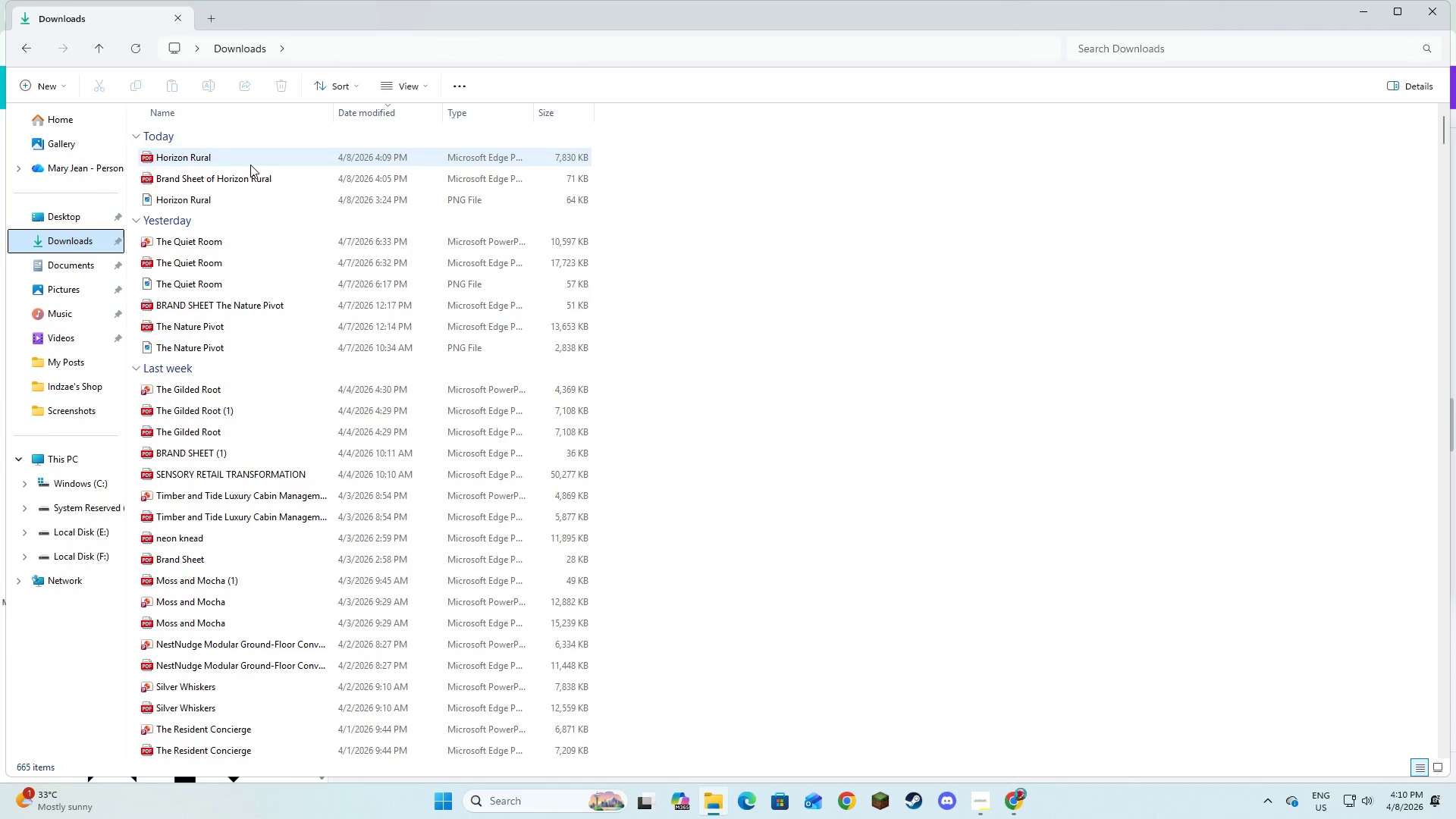 
left_click([250, 164])
 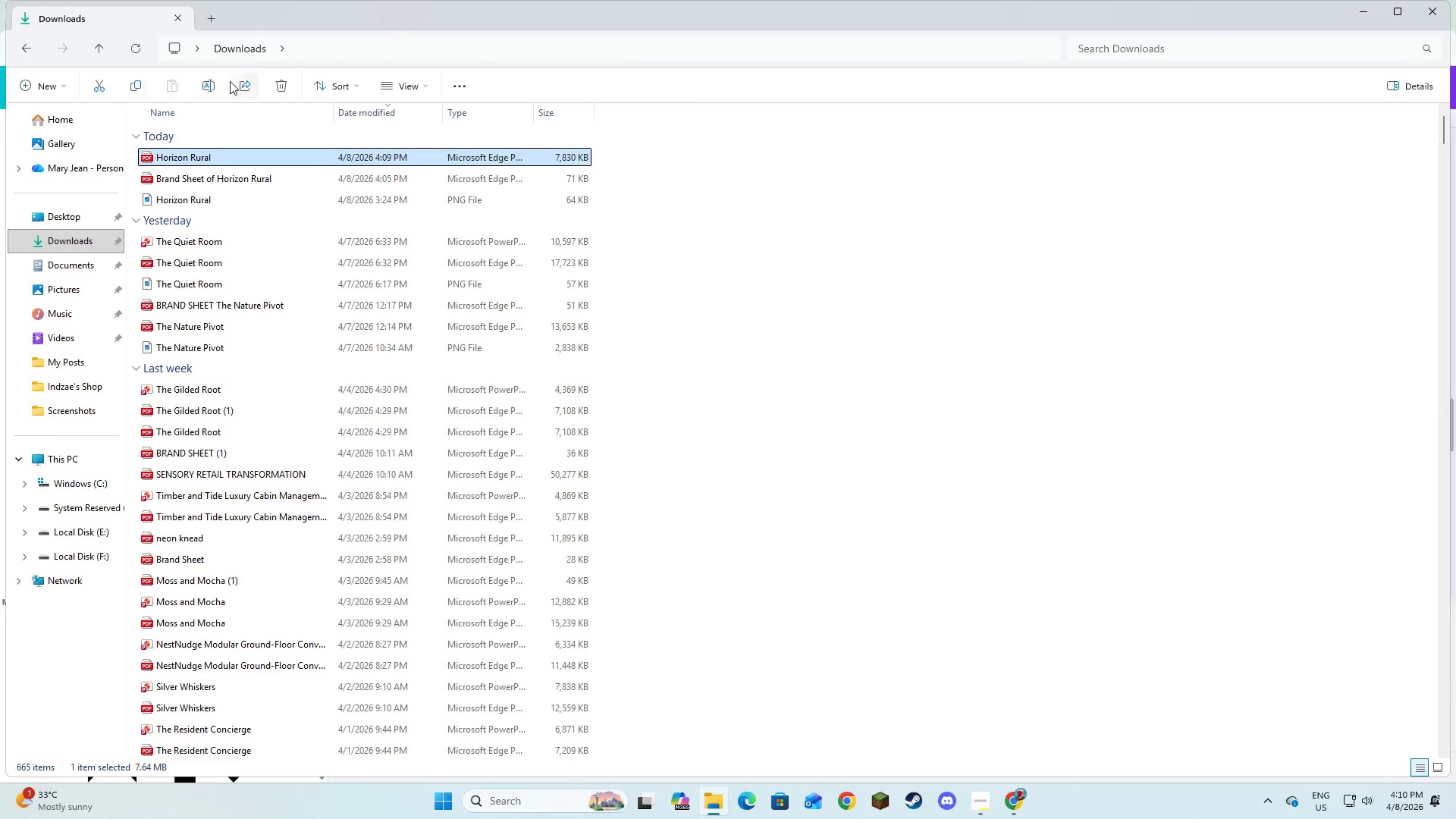 
left_click([281, 88])
 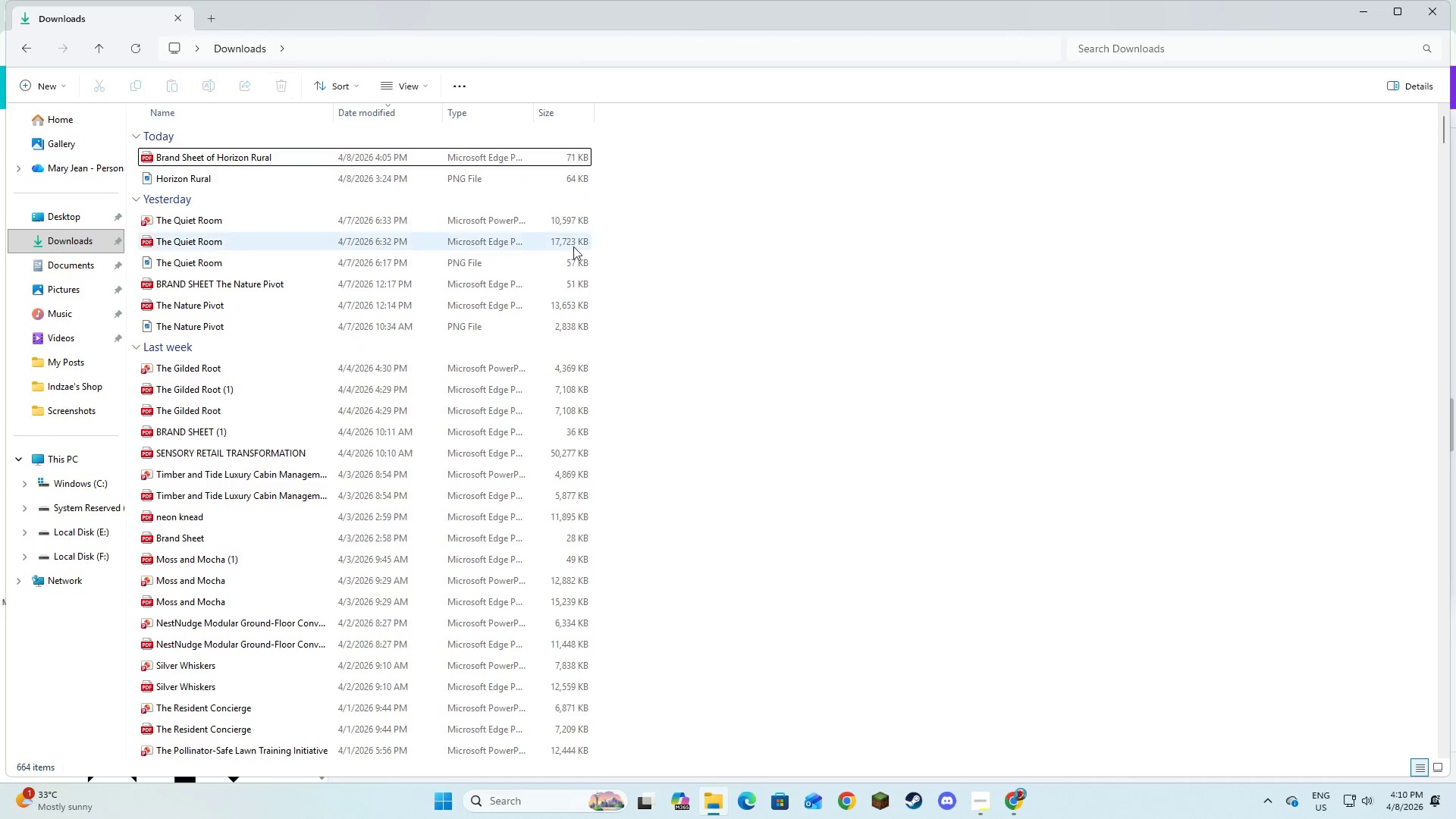 
key(Alt+AltLeft)
 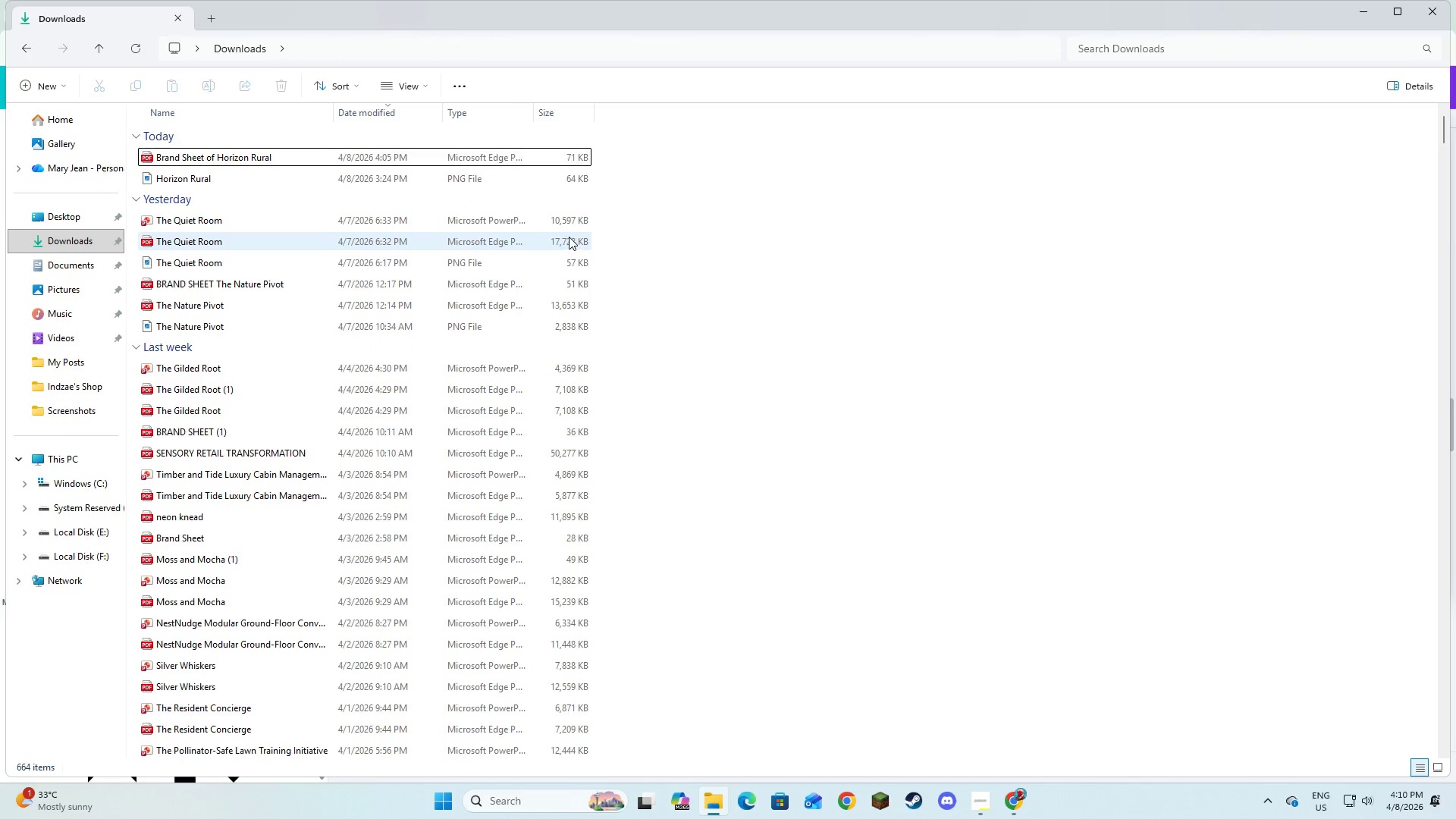 
key(Alt+Tab)
 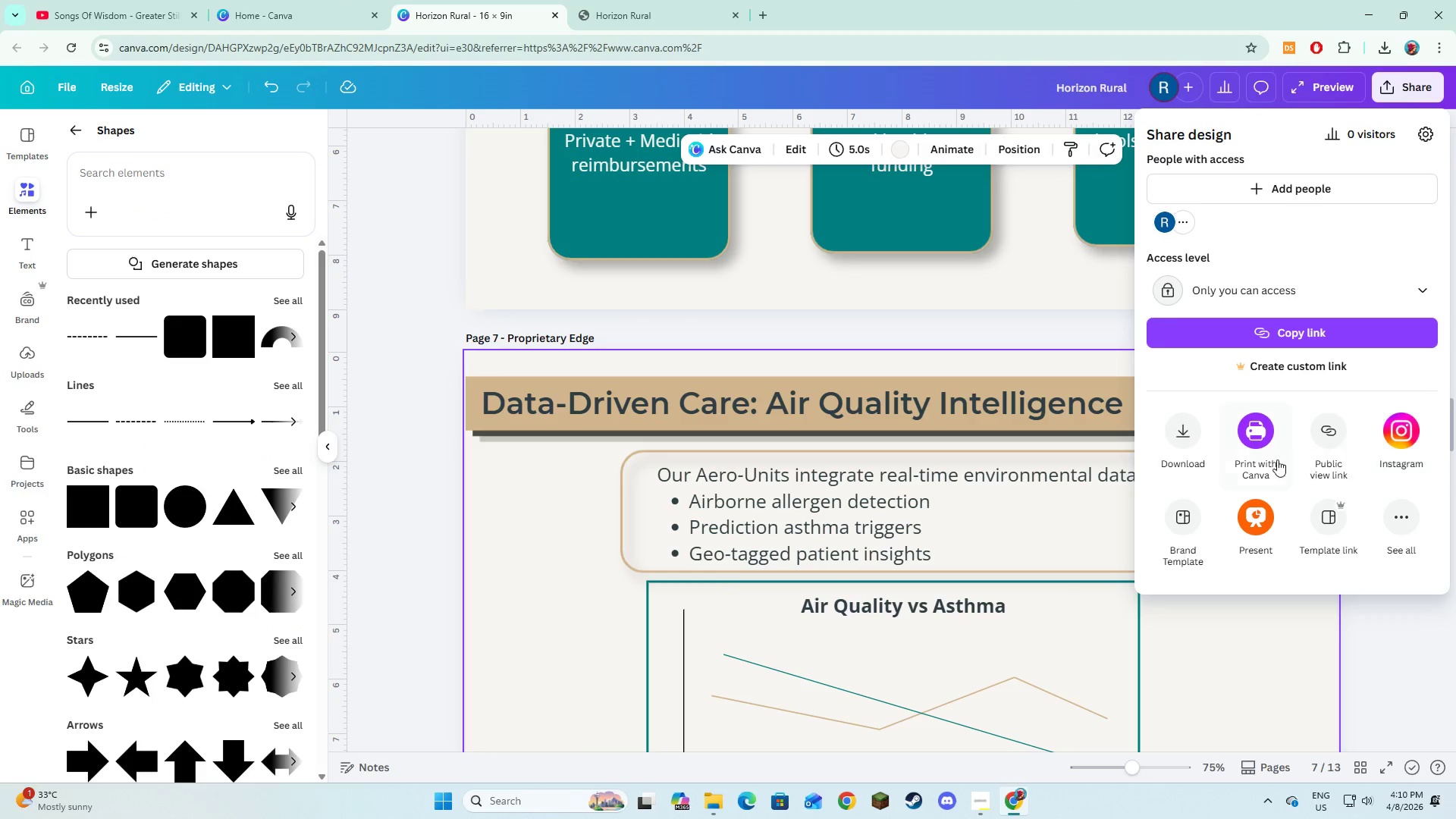 
left_click([1169, 435])
 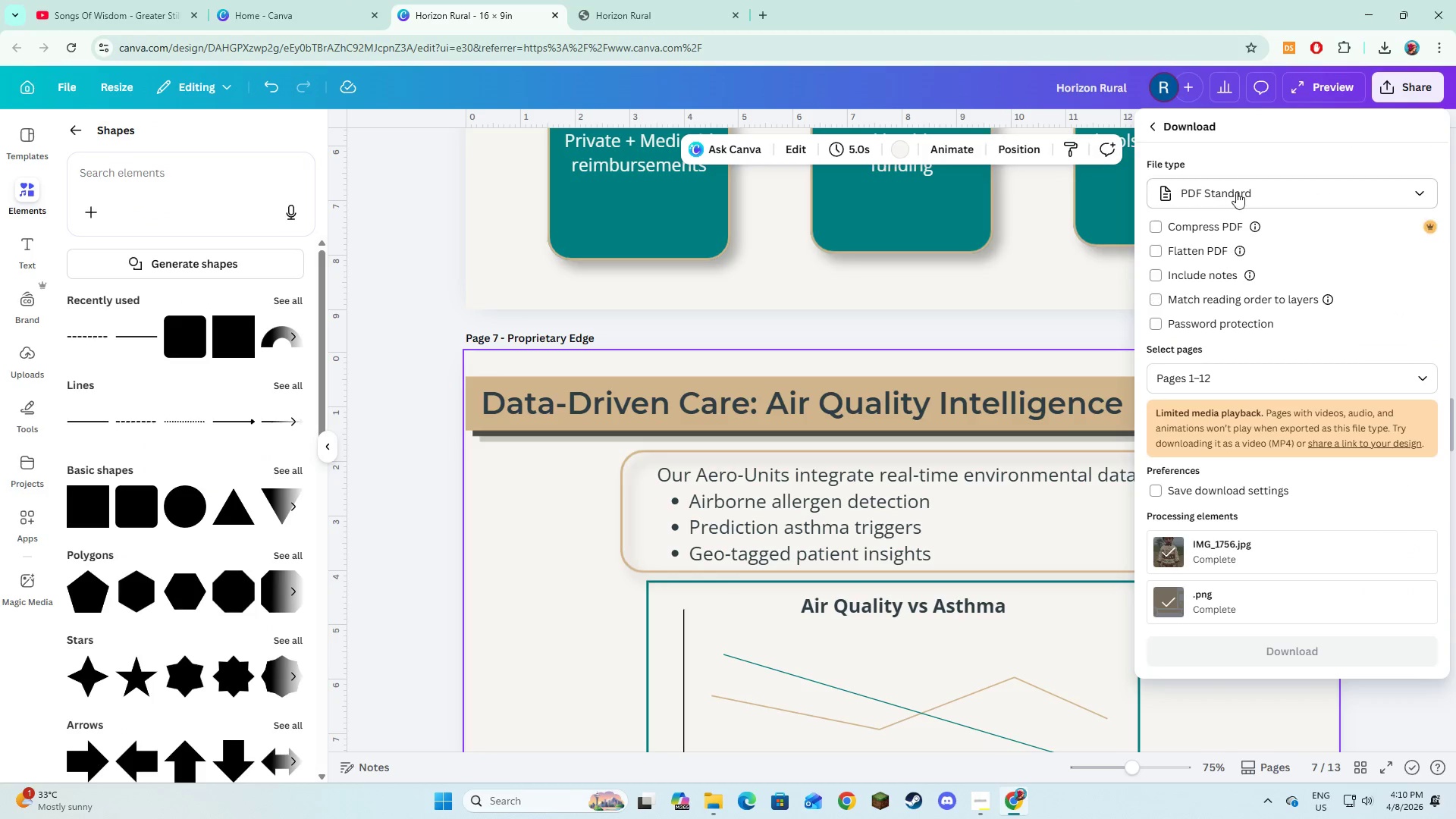 
left_click([1238, 185])
 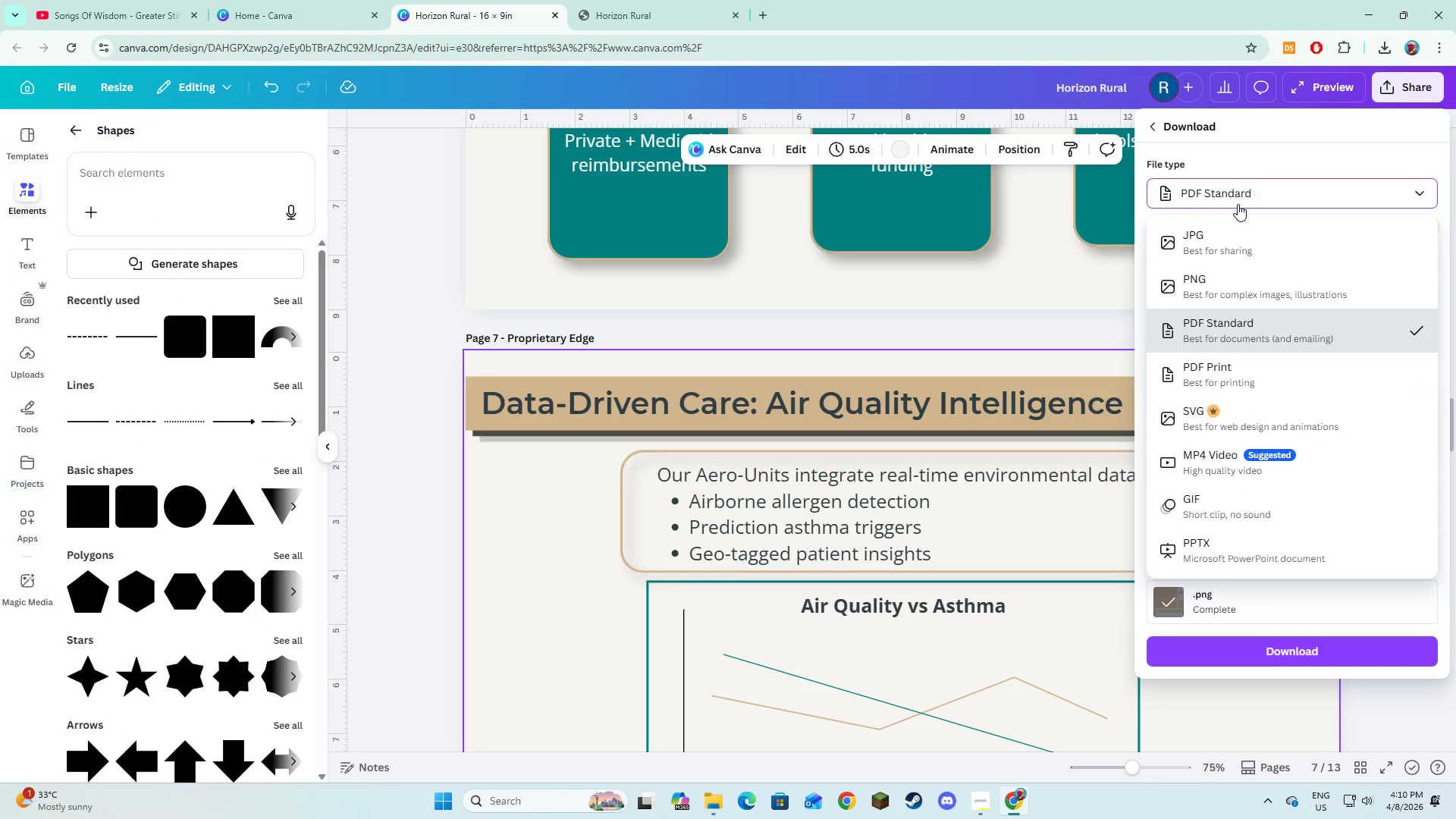 
left_click([1238, 194])
 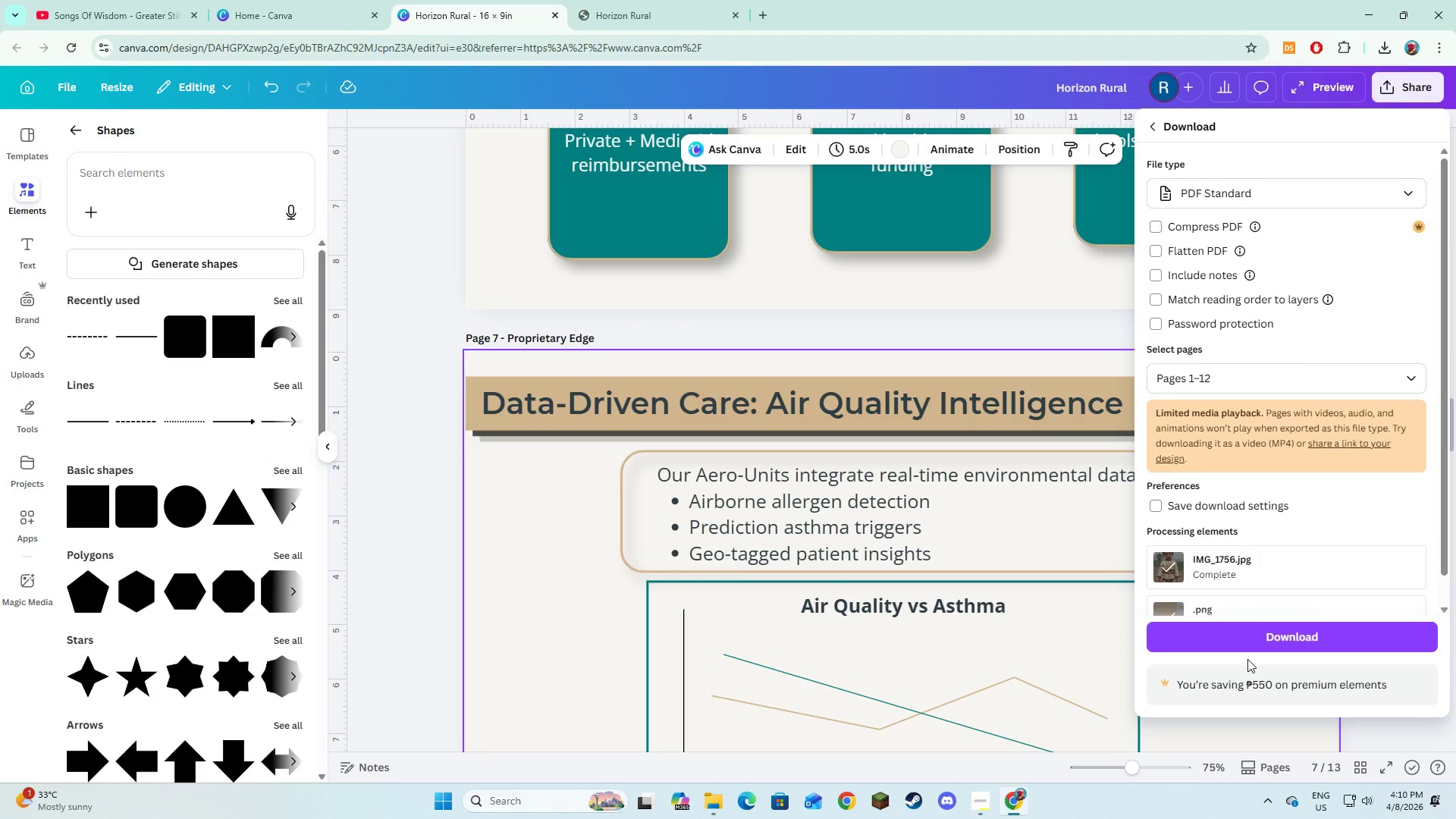 
left_click([1247, 642])
 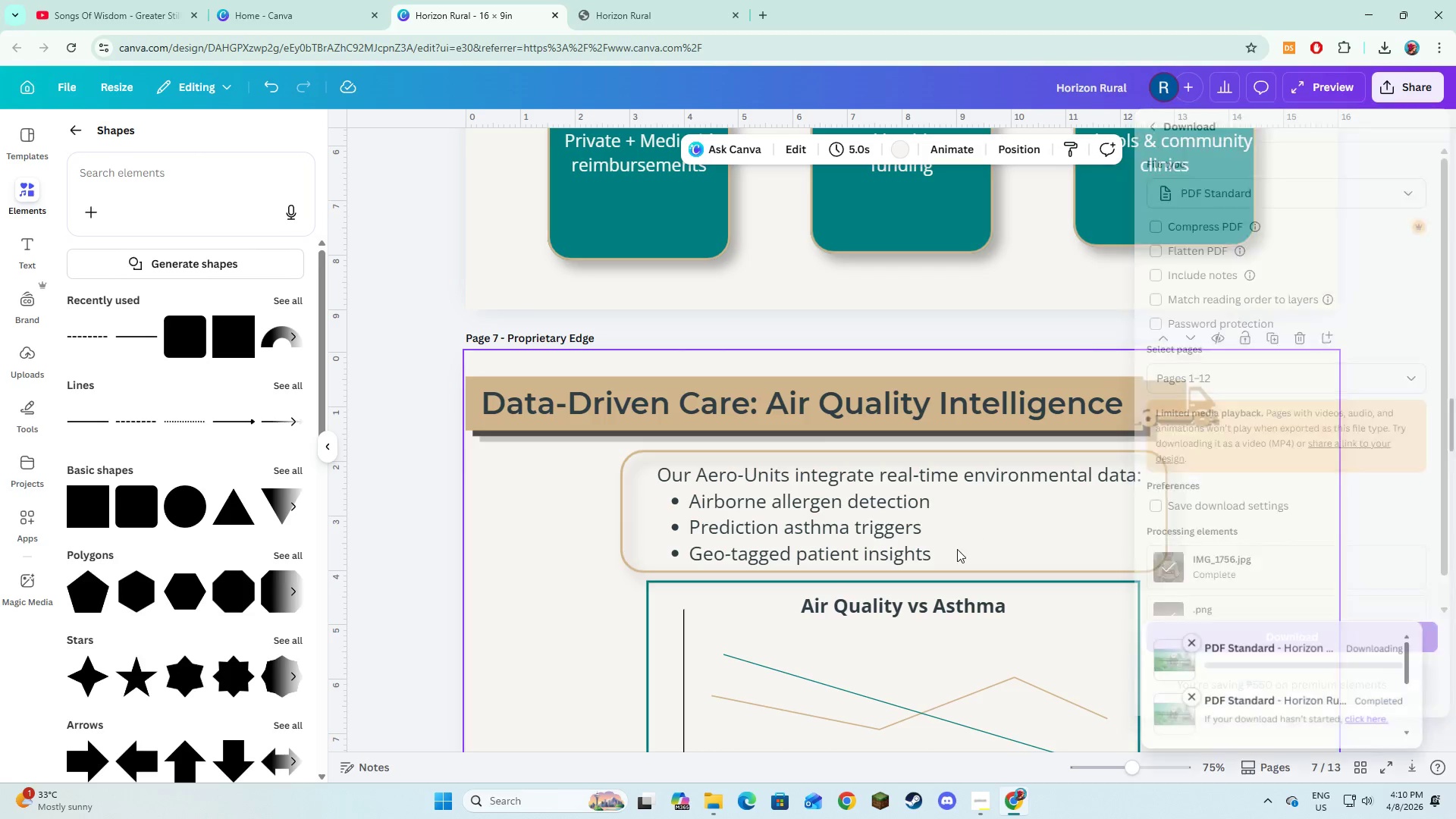 
key(Alt+AltLeft)
 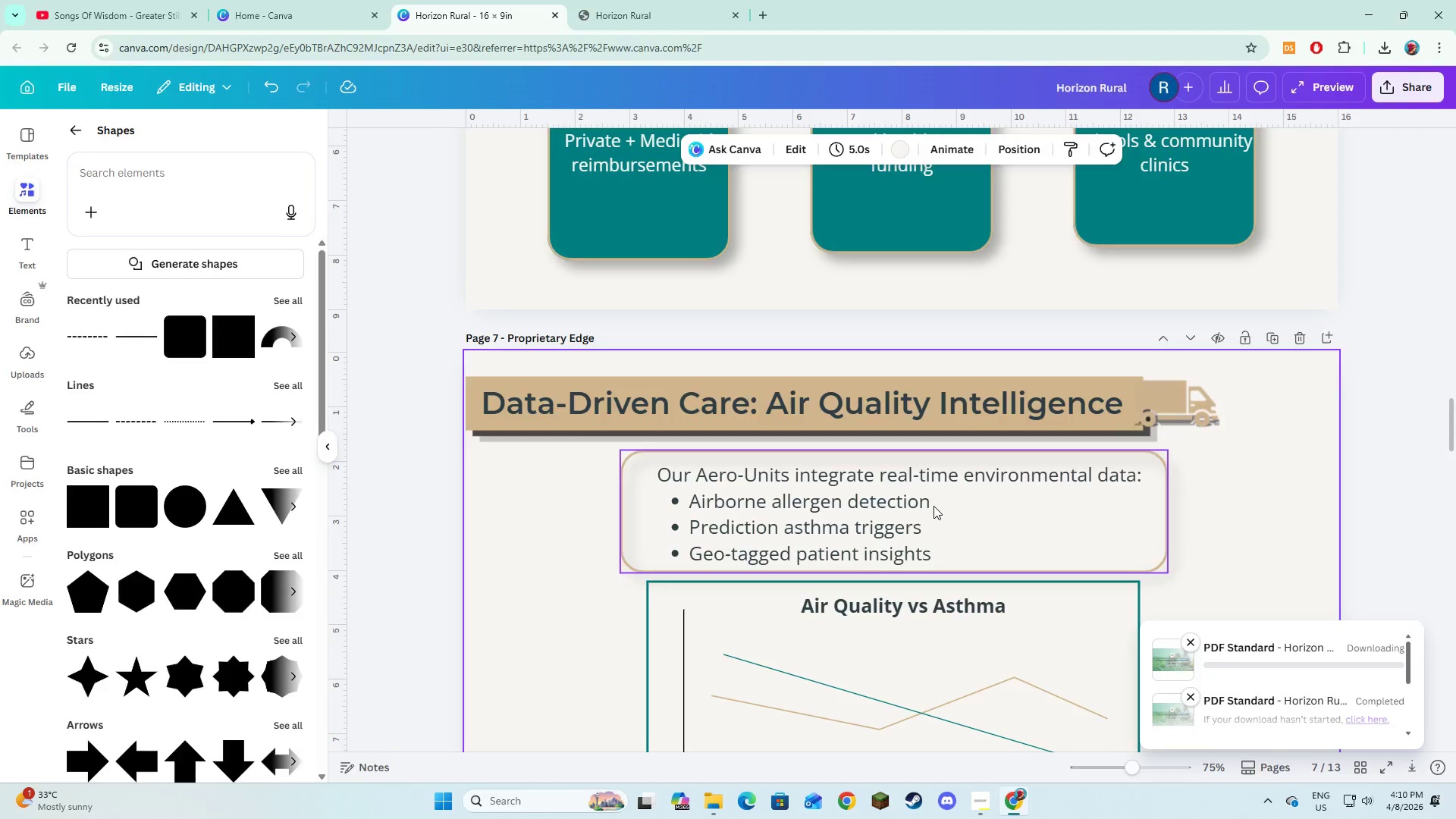 
key(Alt+Tab)
 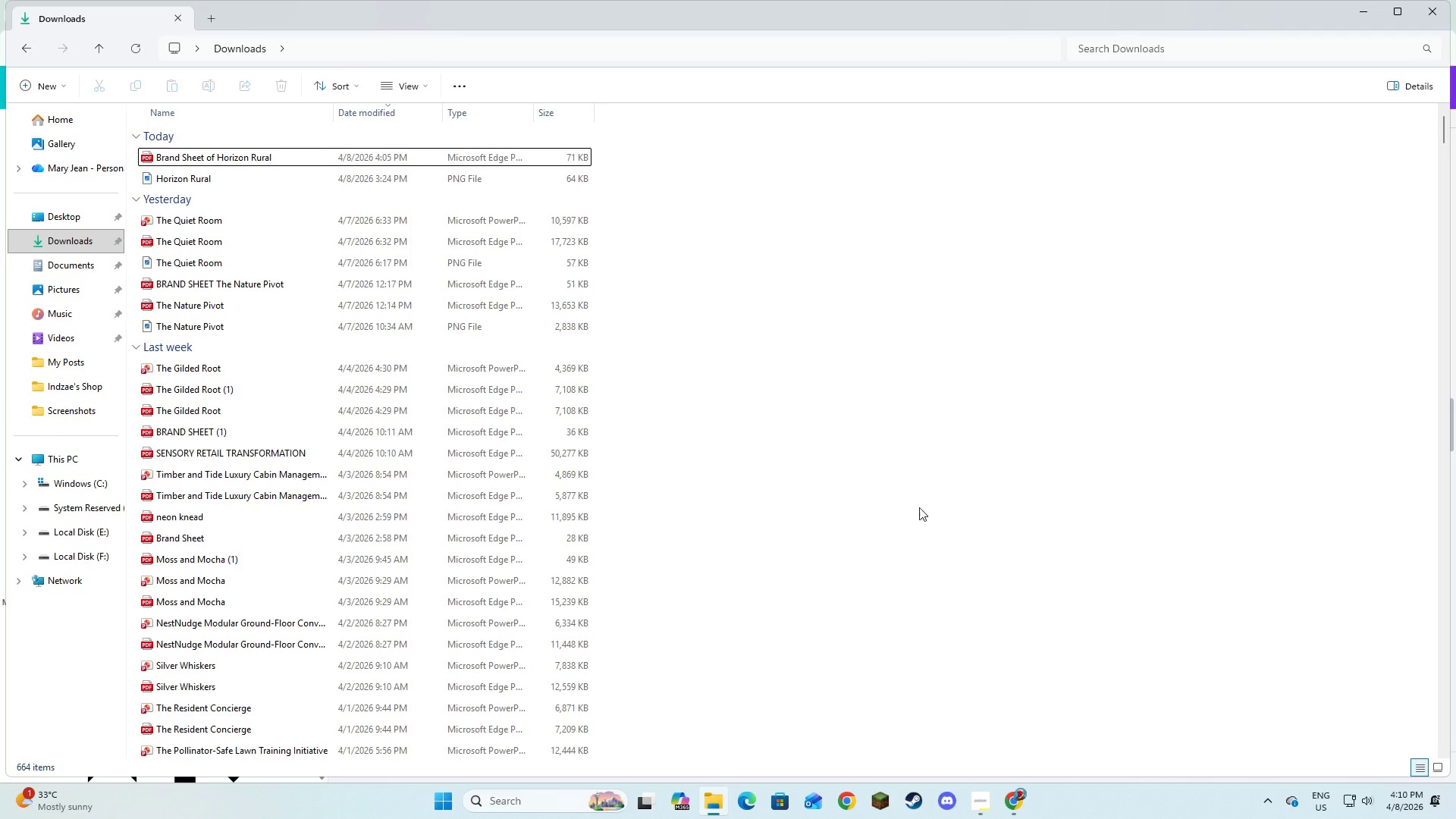 
key(Alt+Tab)
 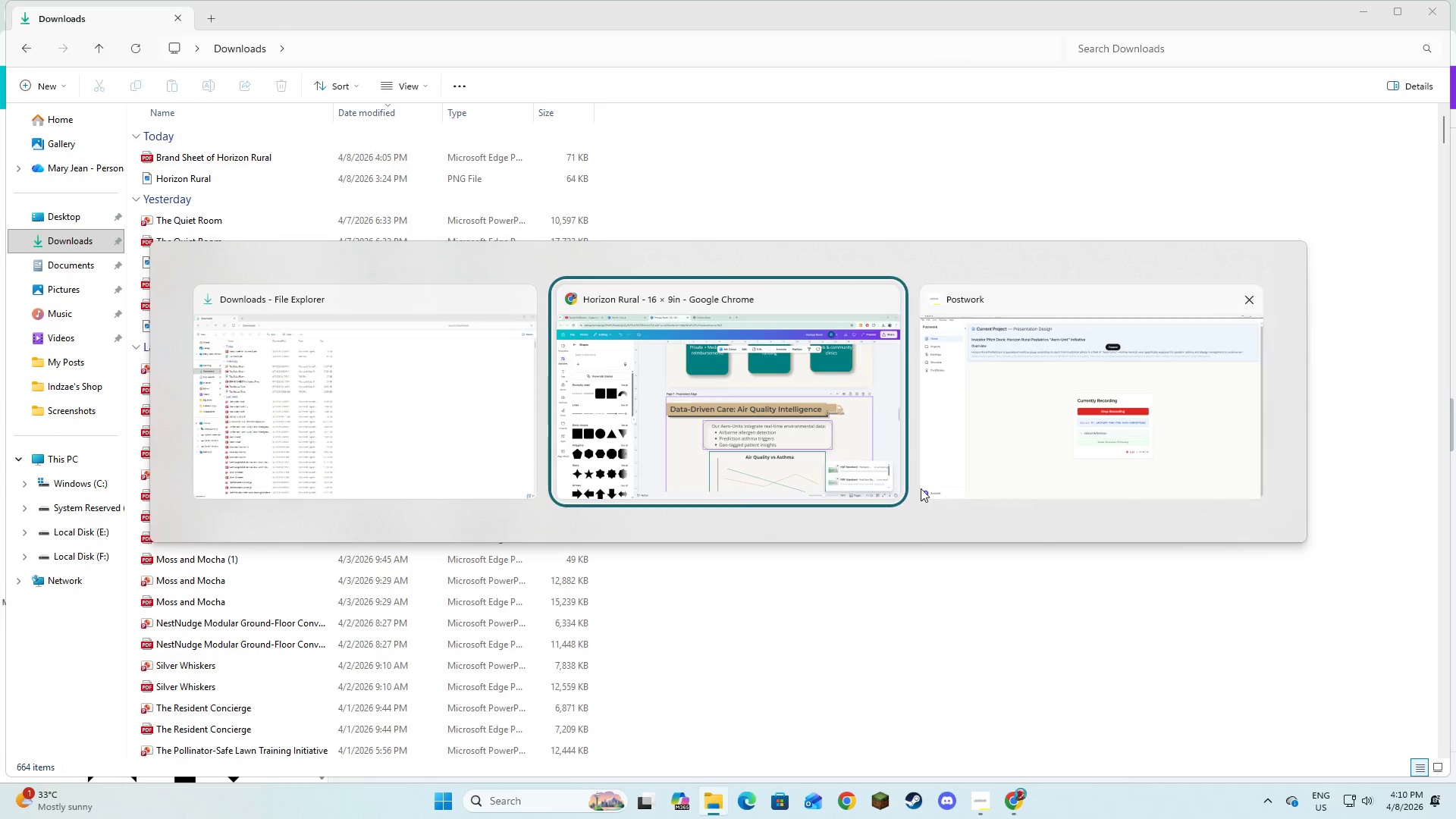 
key(Alt+Tab)